 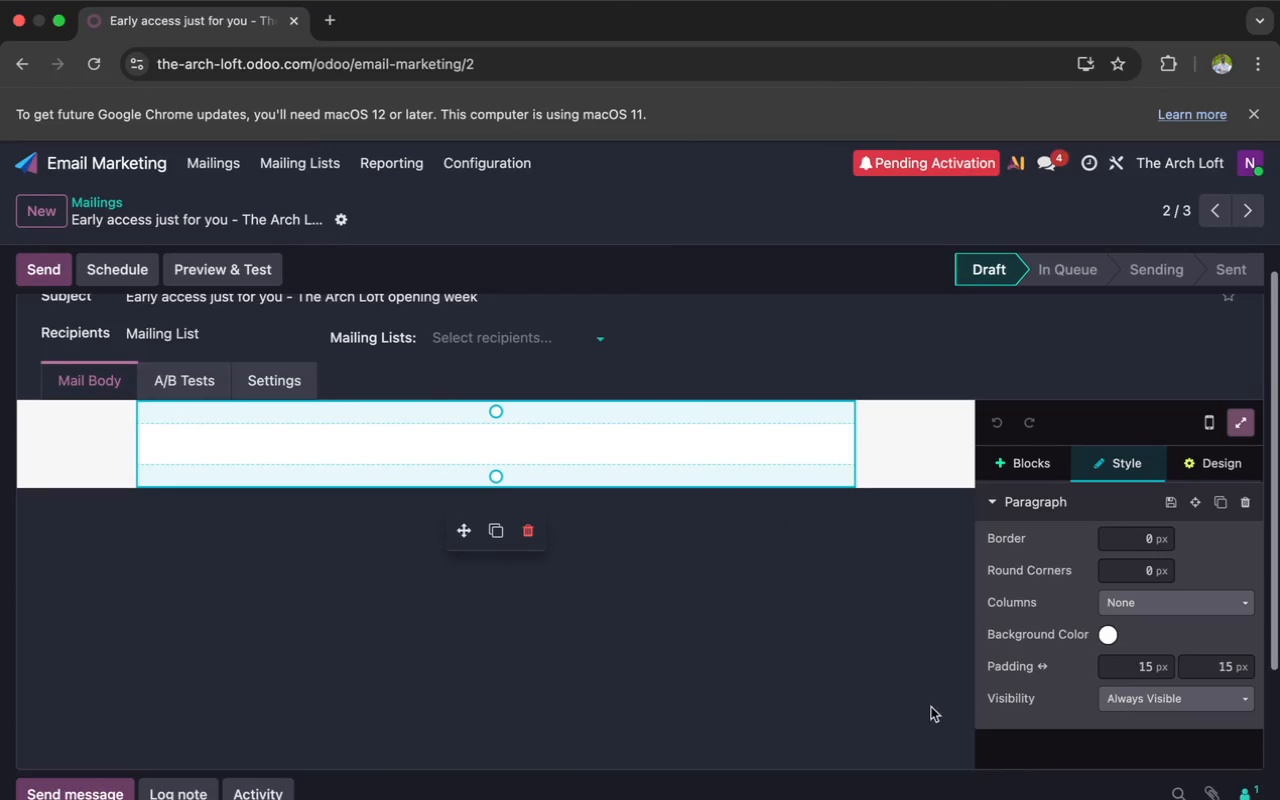 
scroll: coordinate [528, 415], scroll_direction: up, amount: 7.0
 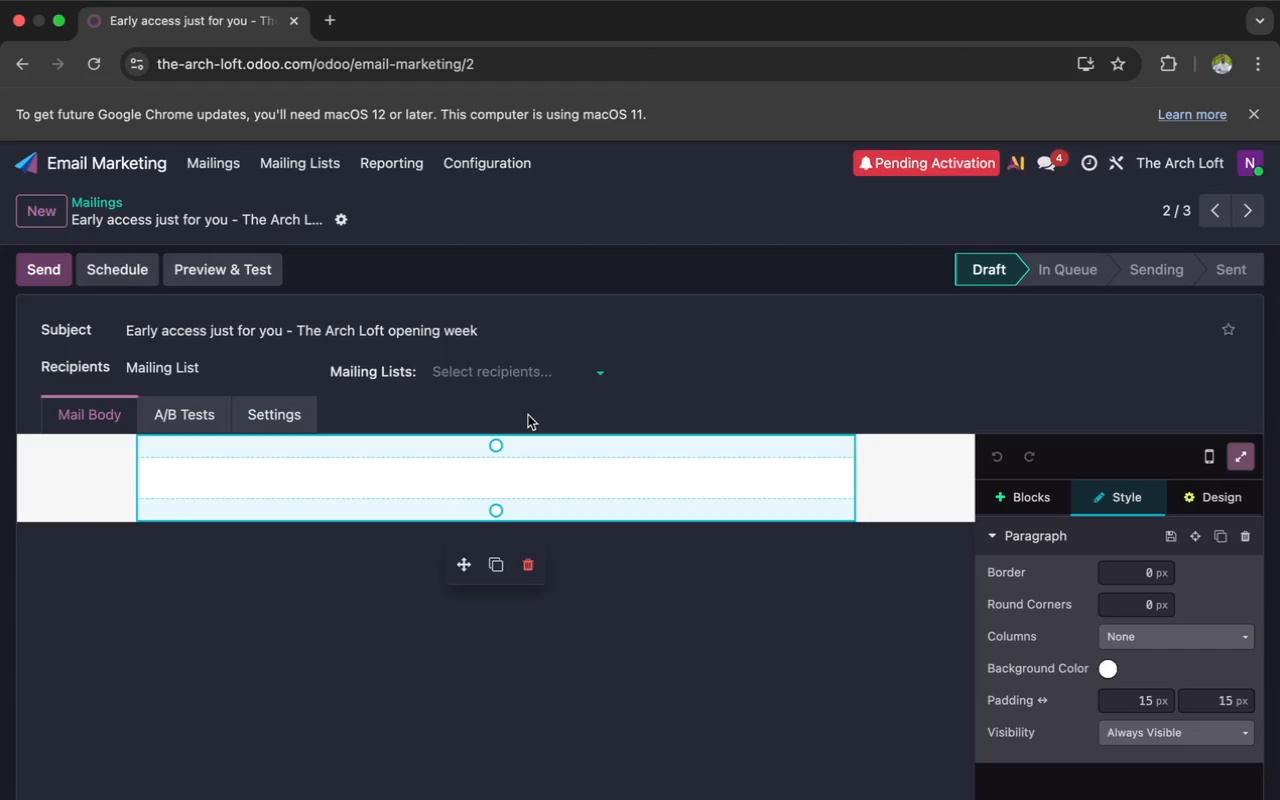 
mouse_move([432, 344])
 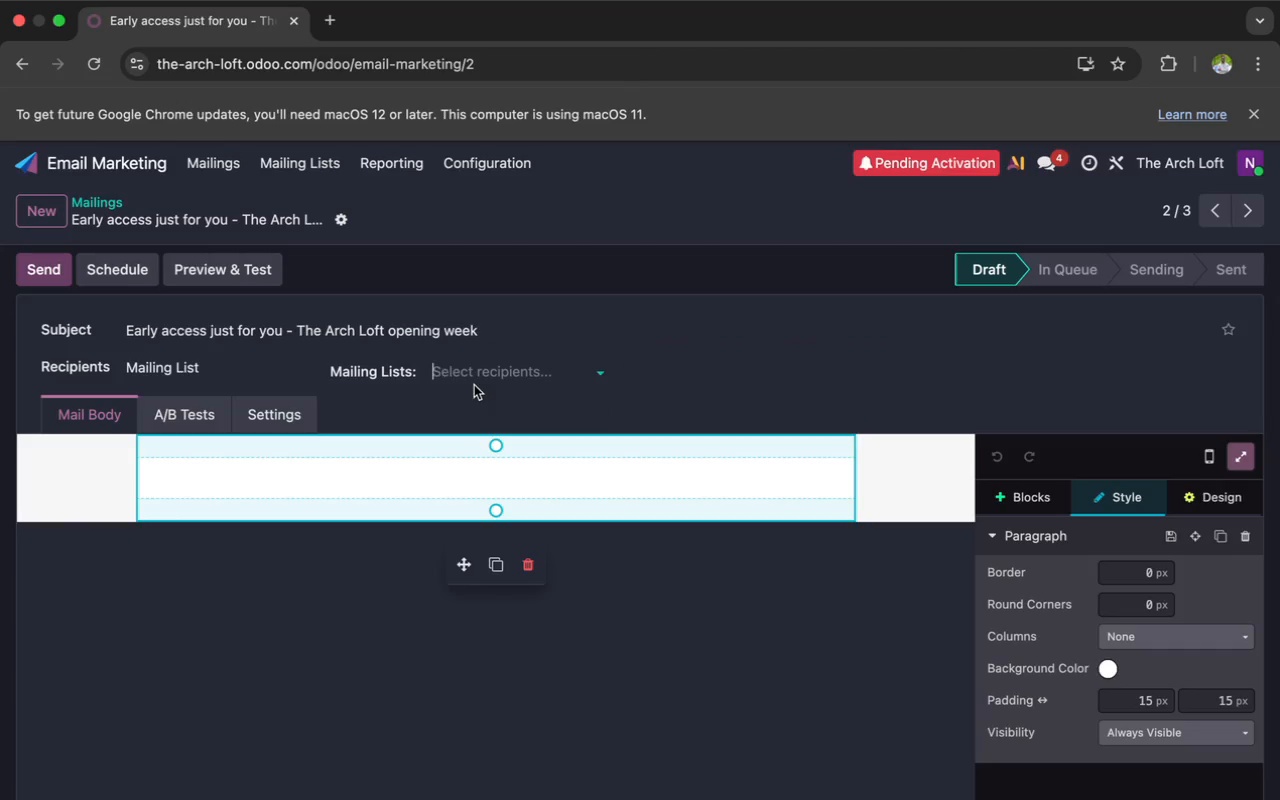 
left_click([358, 471])
 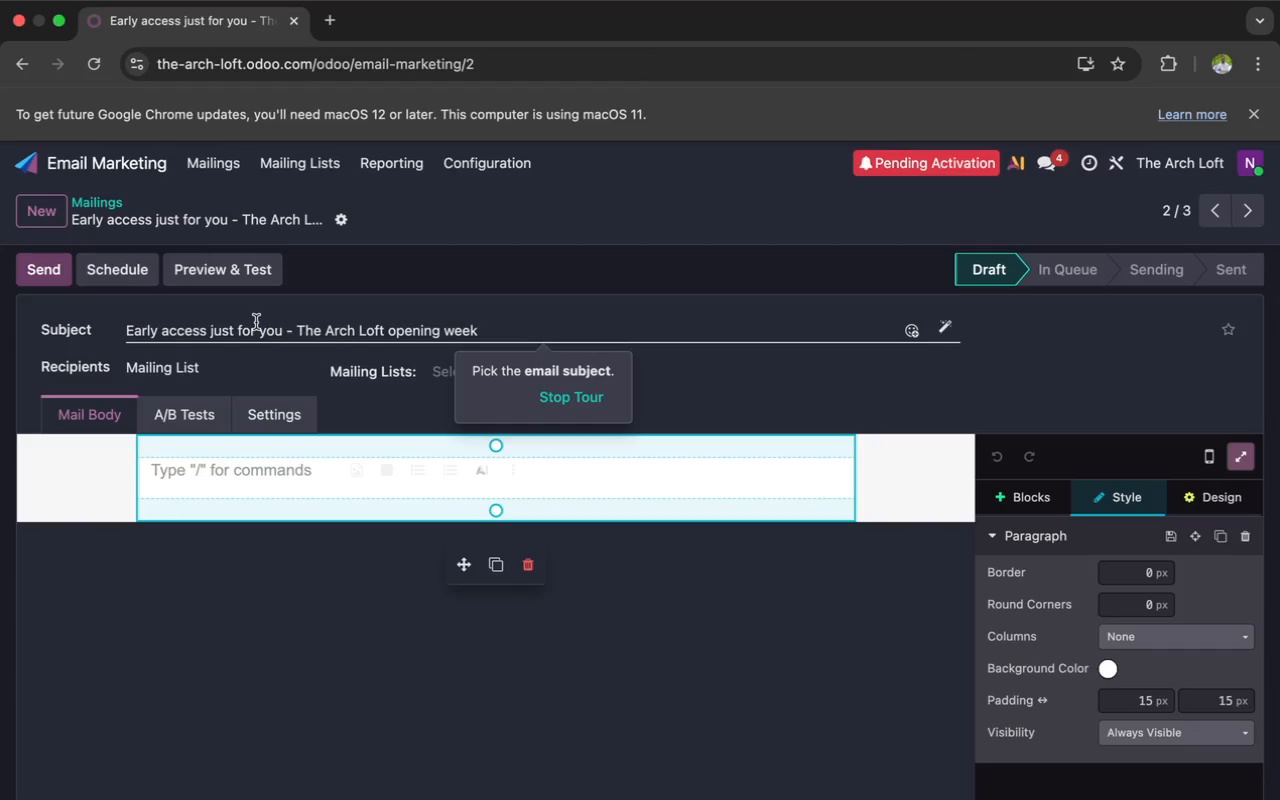 
wait(64.01)
 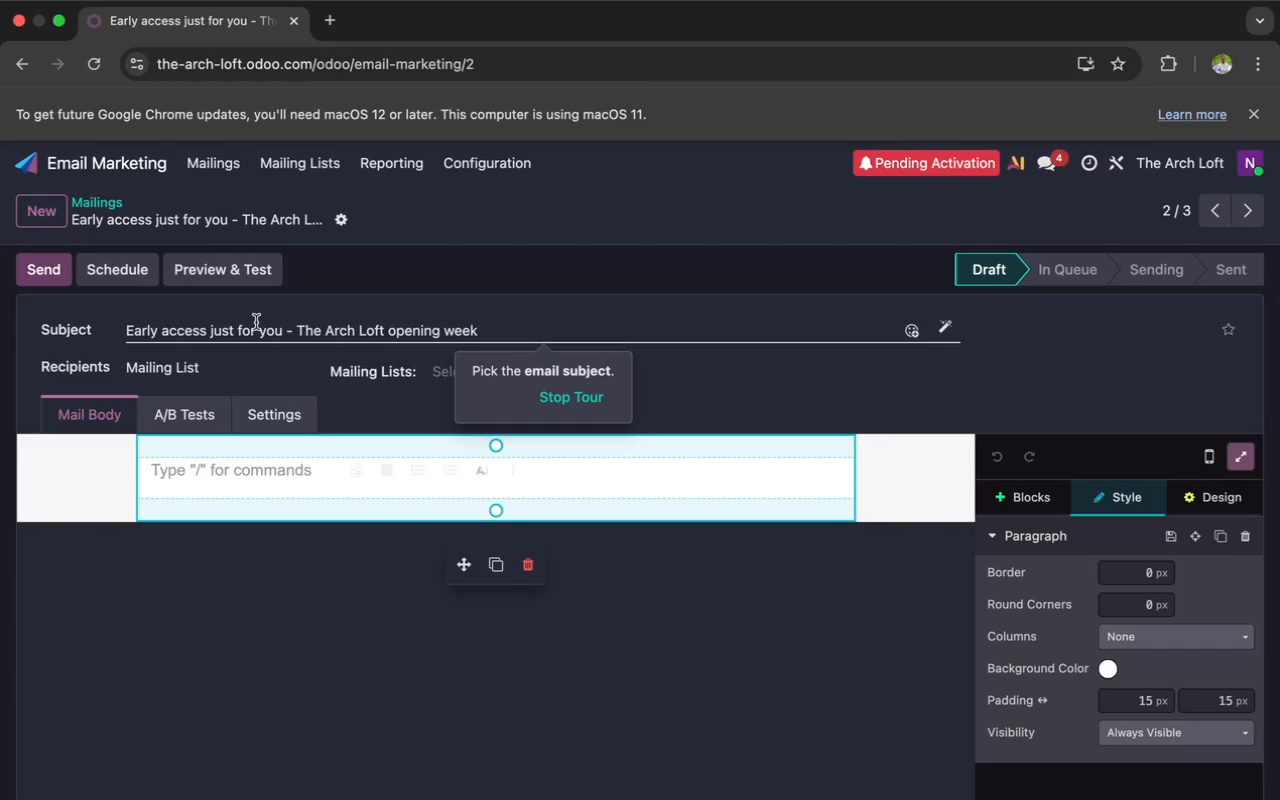 
type(hi {{ object)
 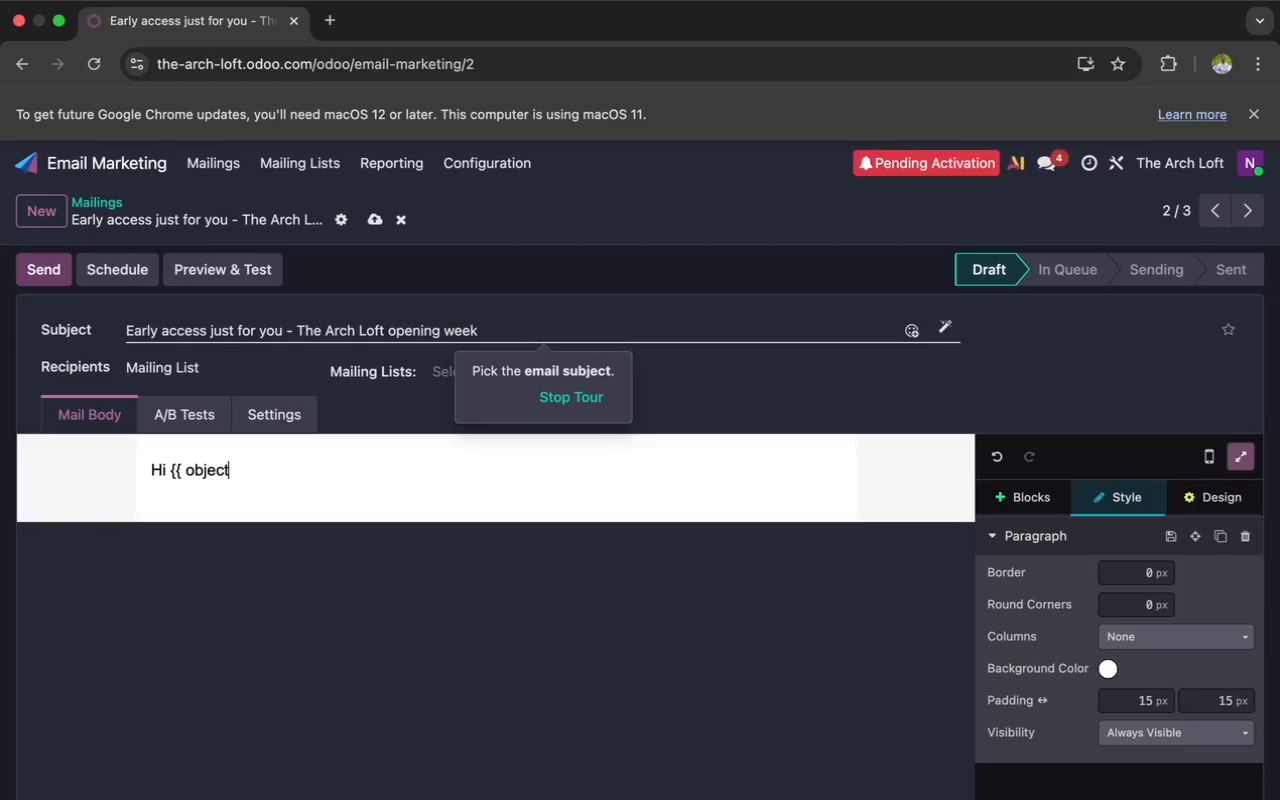 
hold_key(key=CapsLock, duration=0.32)
 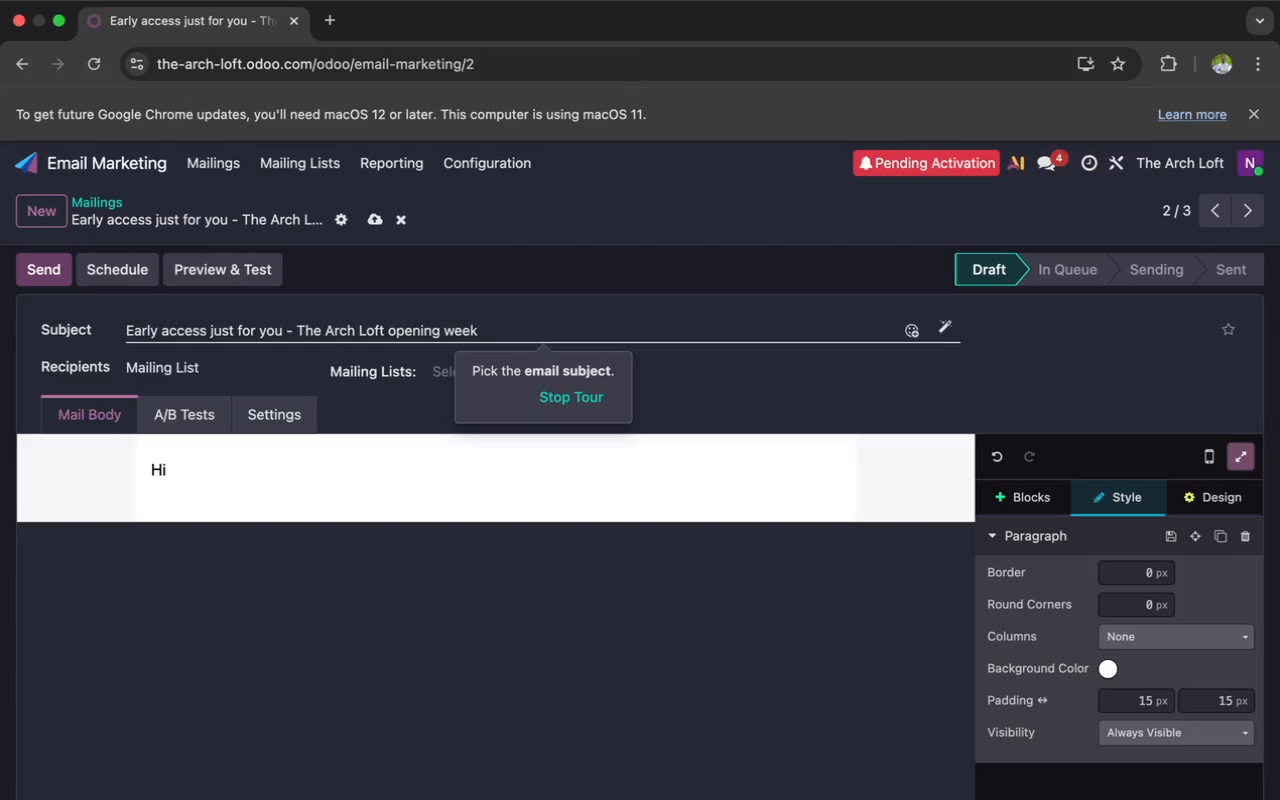 
wait(5.26)
 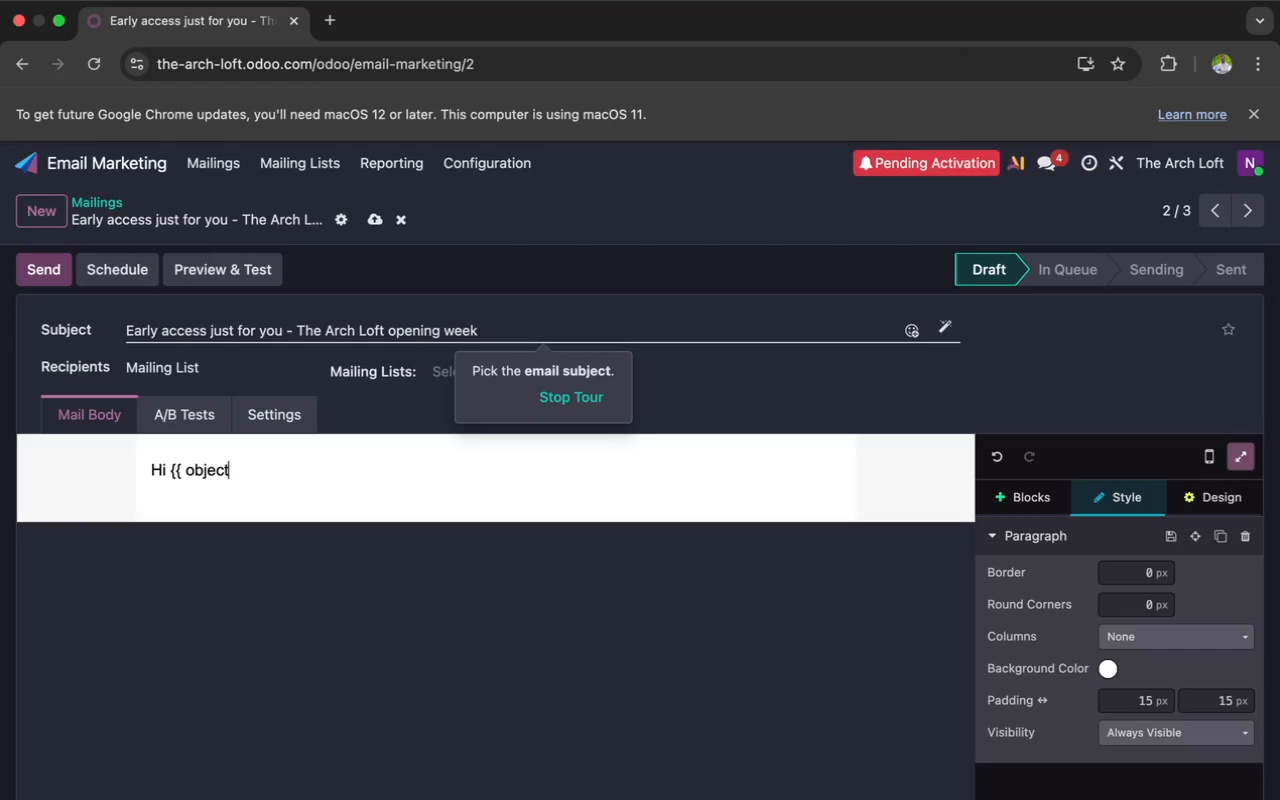 
type(. NAME }})
 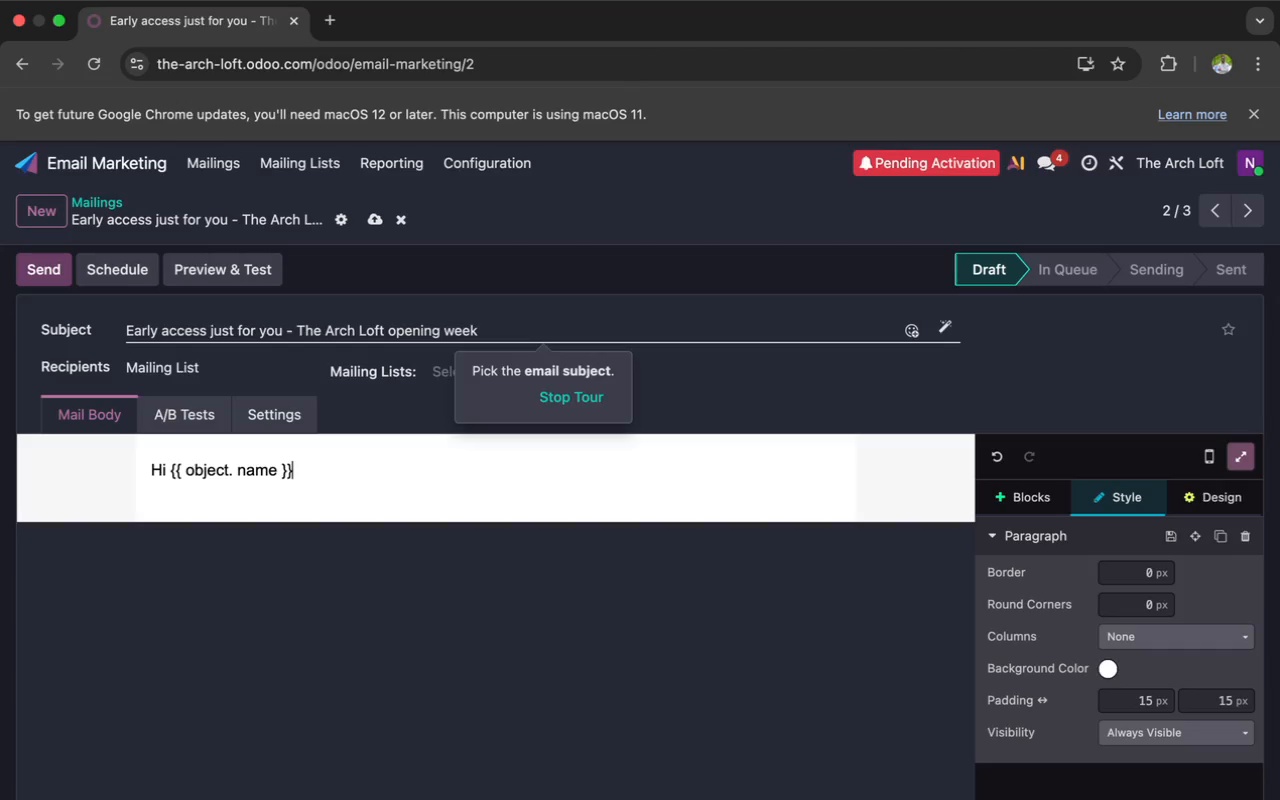 
key(Comma)
 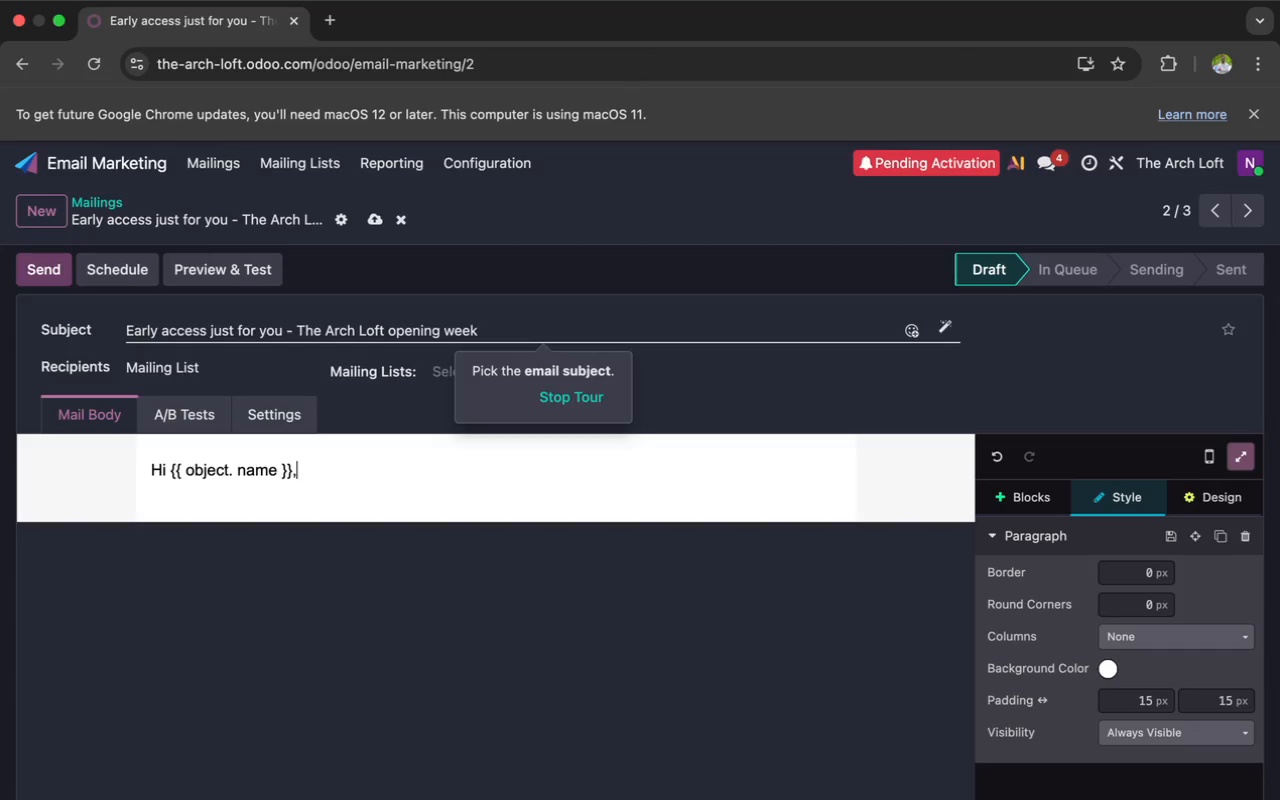 
key(Enter)
 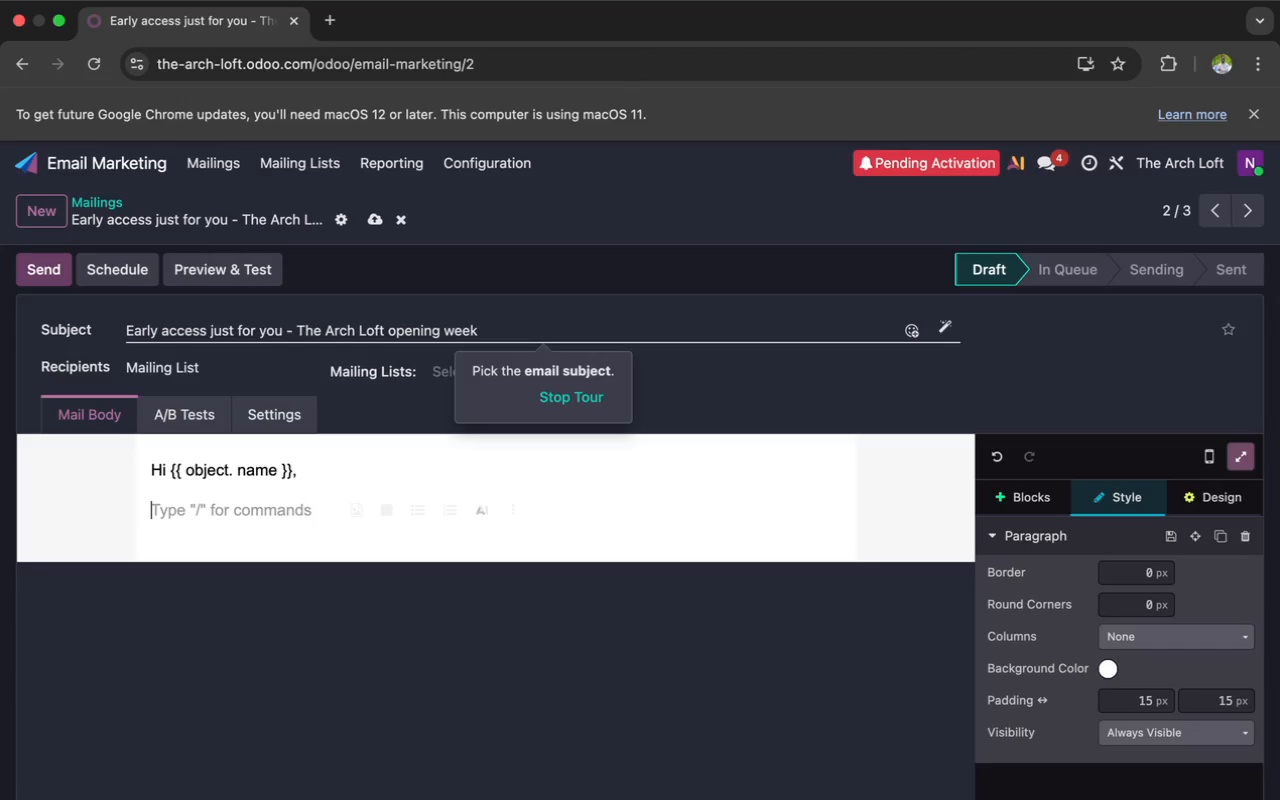 
type(AS)
key(Backspace)
key(Backspace)
type(aS ONE OF )
 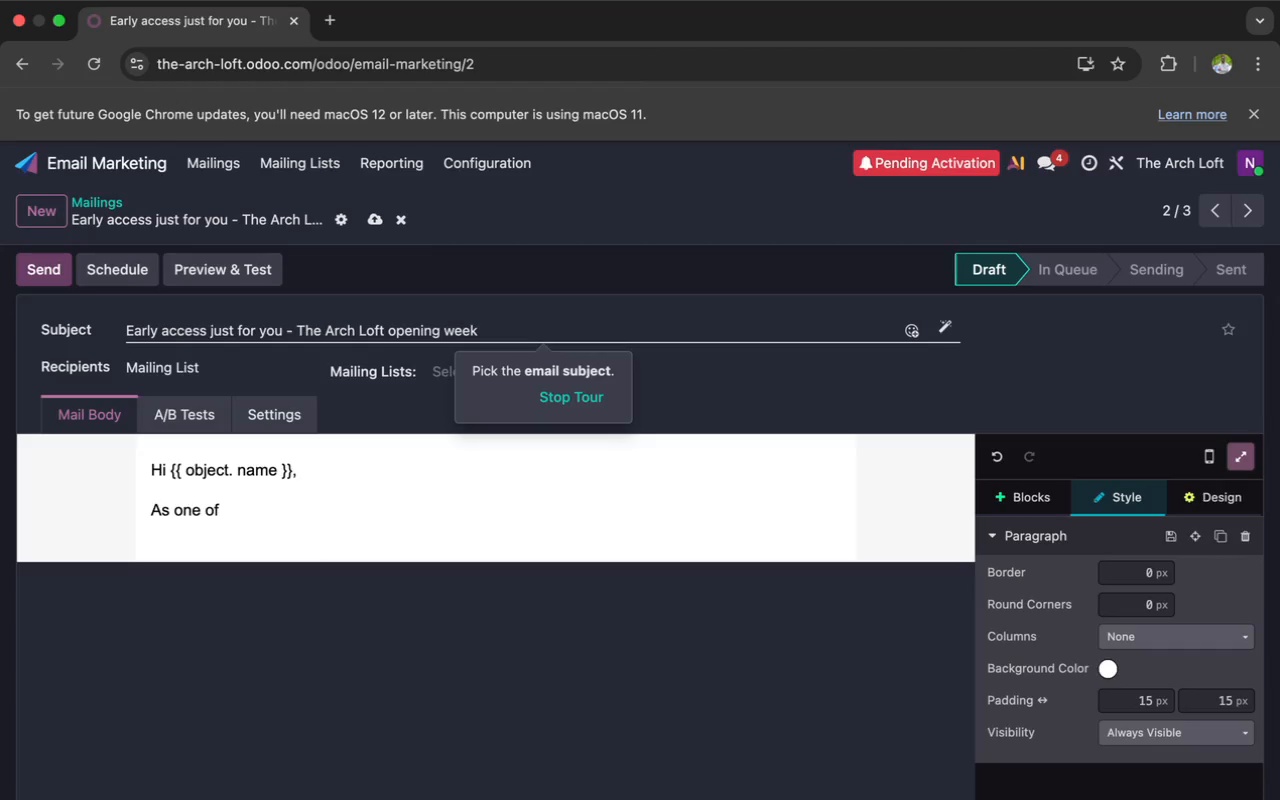 
wait(9.79)
 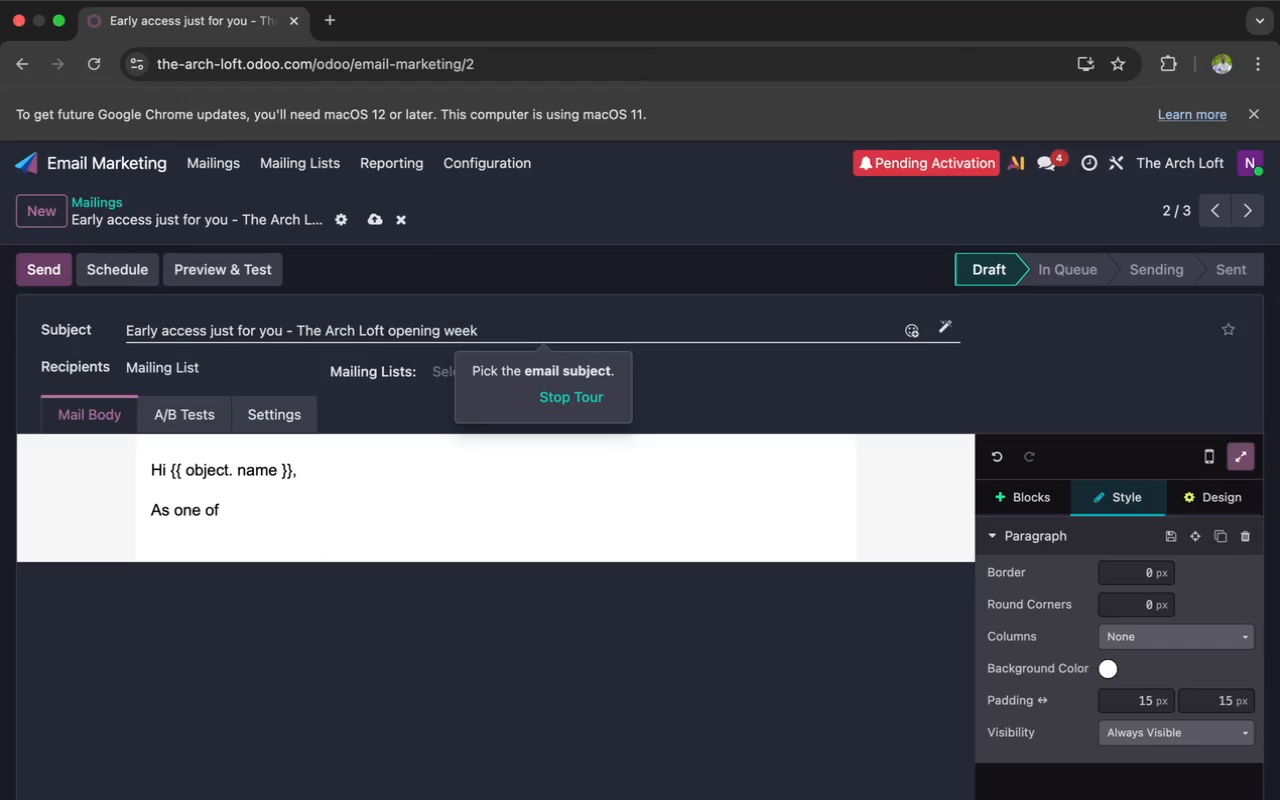 
type(OUR VALUED)
 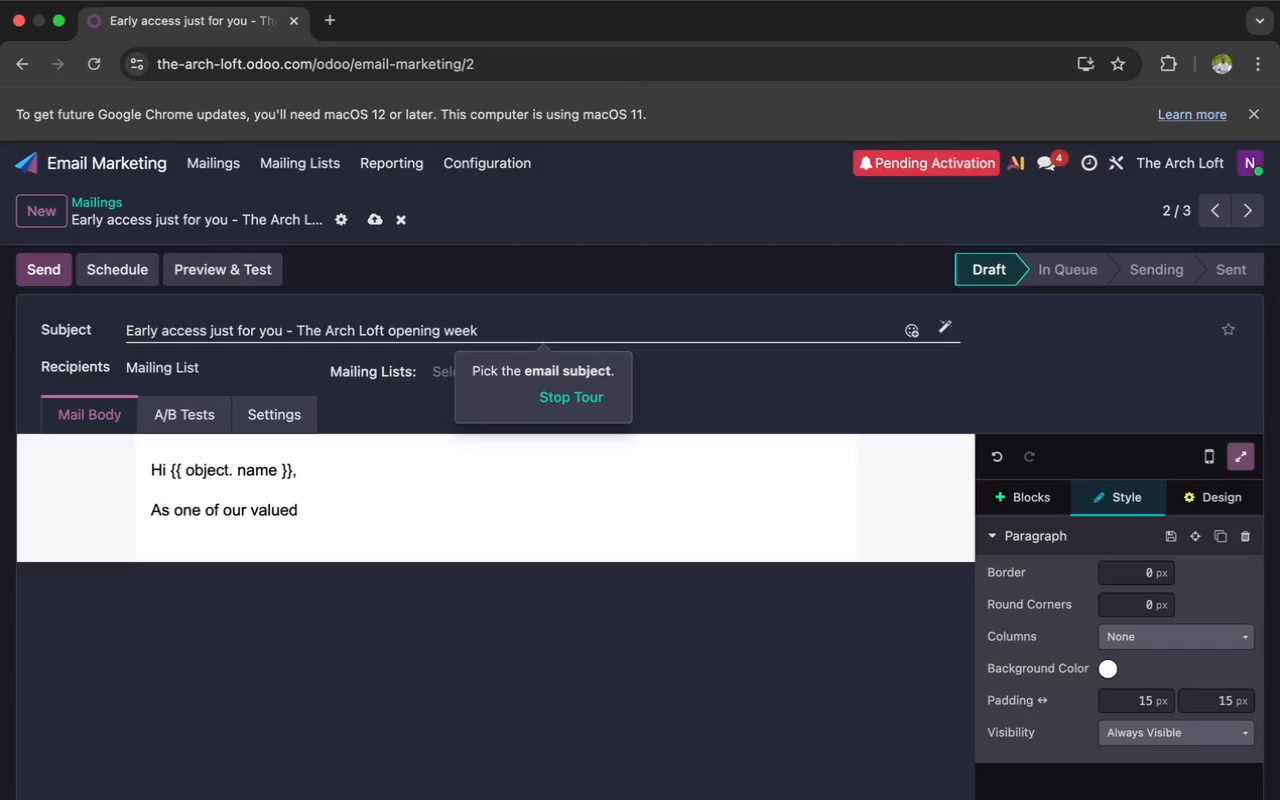 
wait(21.95)
 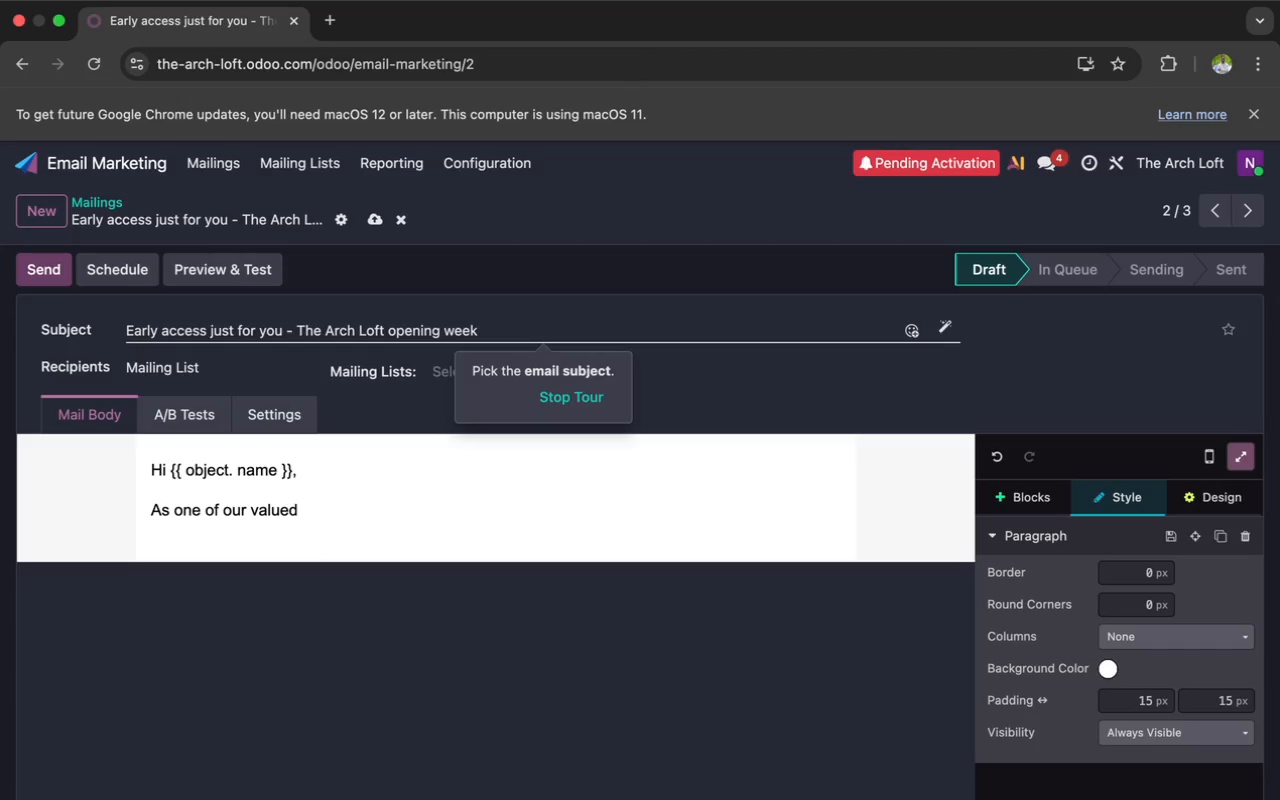 
type( CLIENTS WITH A HISTORY OF )
 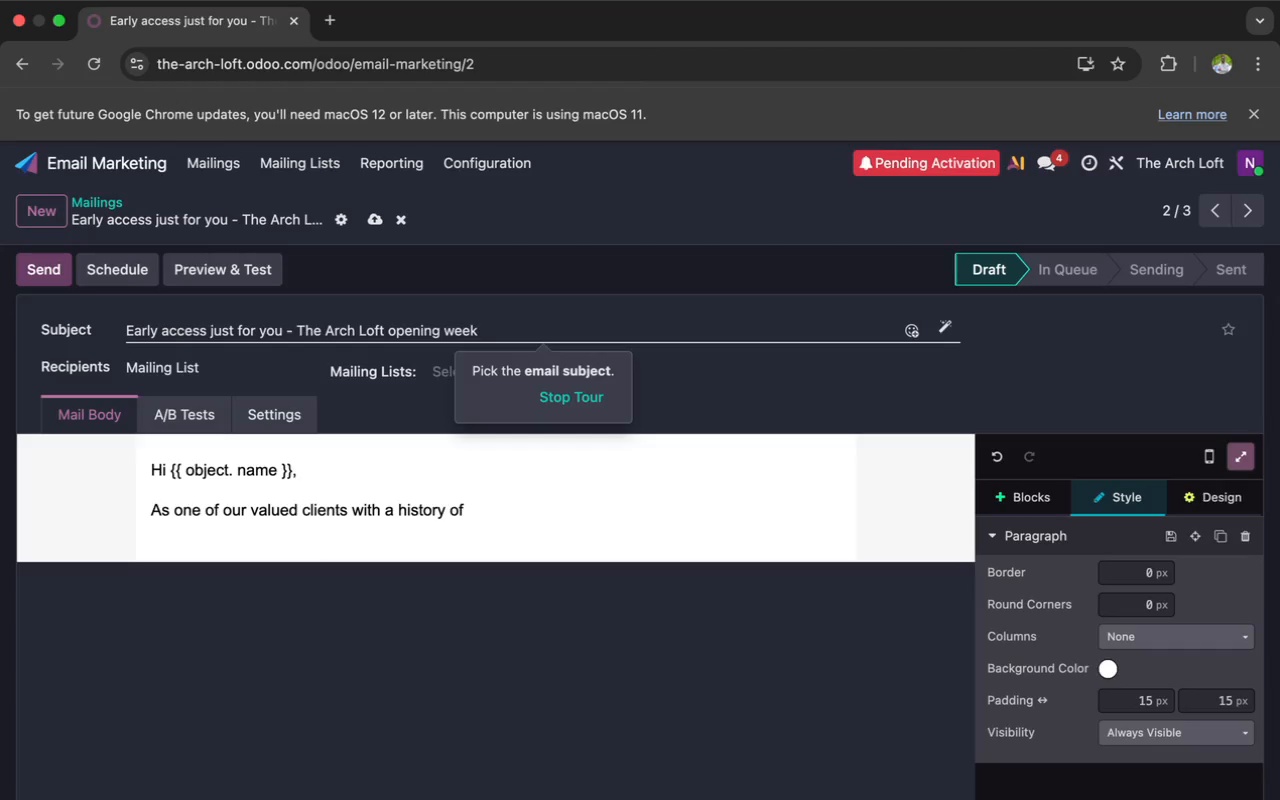 
key(Shift+ShiftRight)
 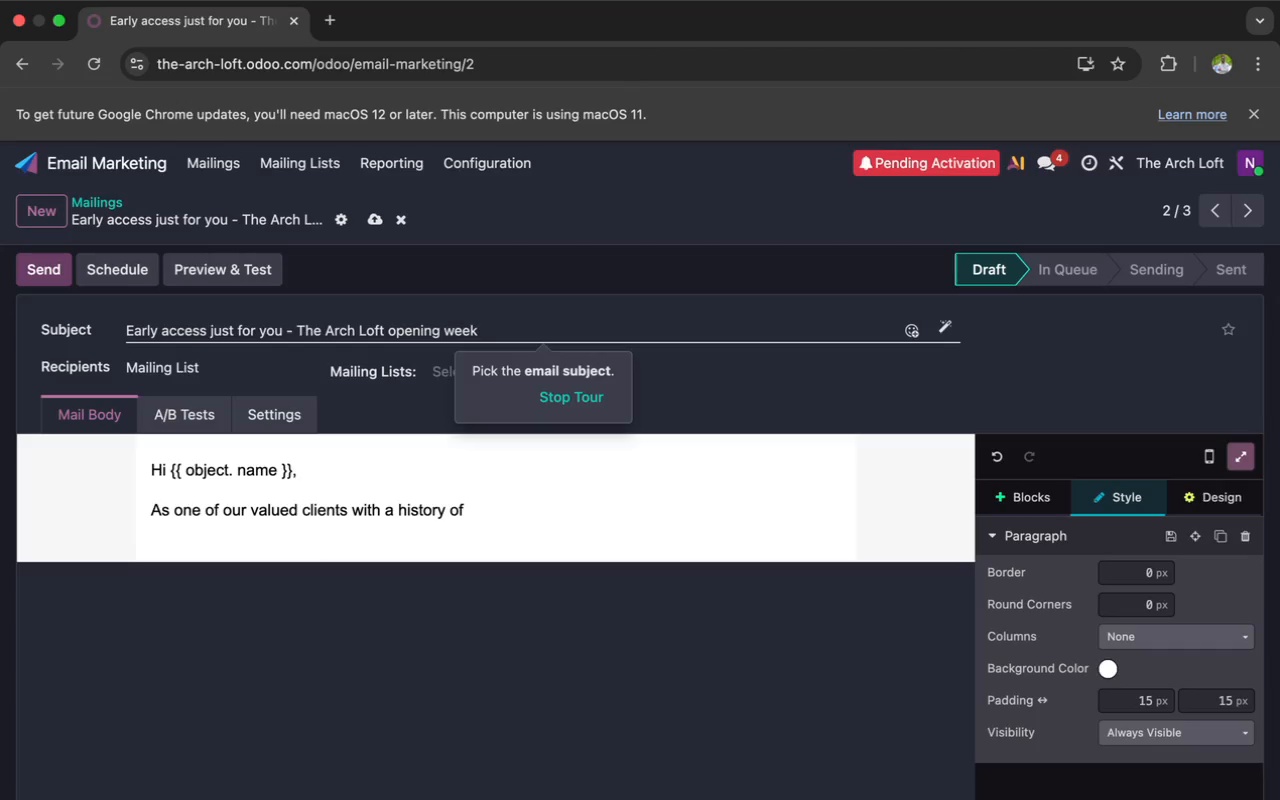 
key(BracketLeft)
 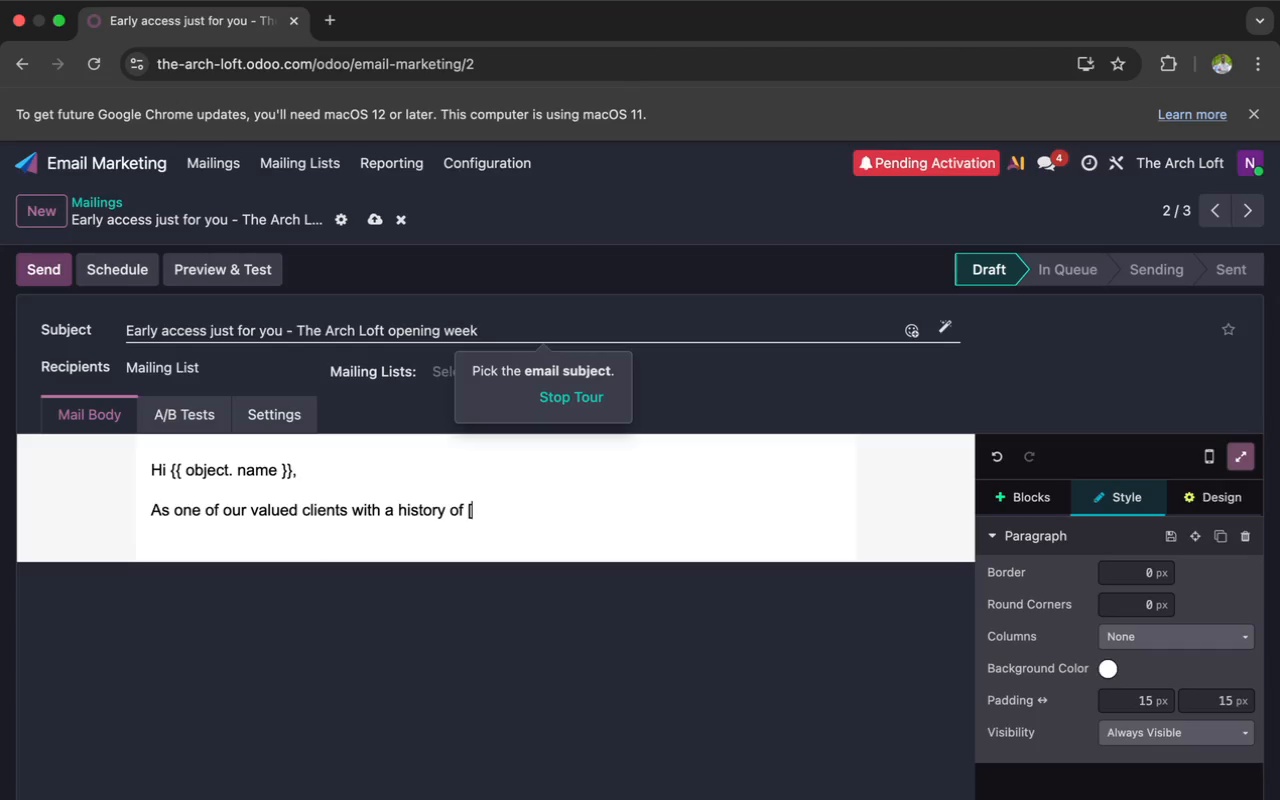 
key(Shift+ShiftRight)
 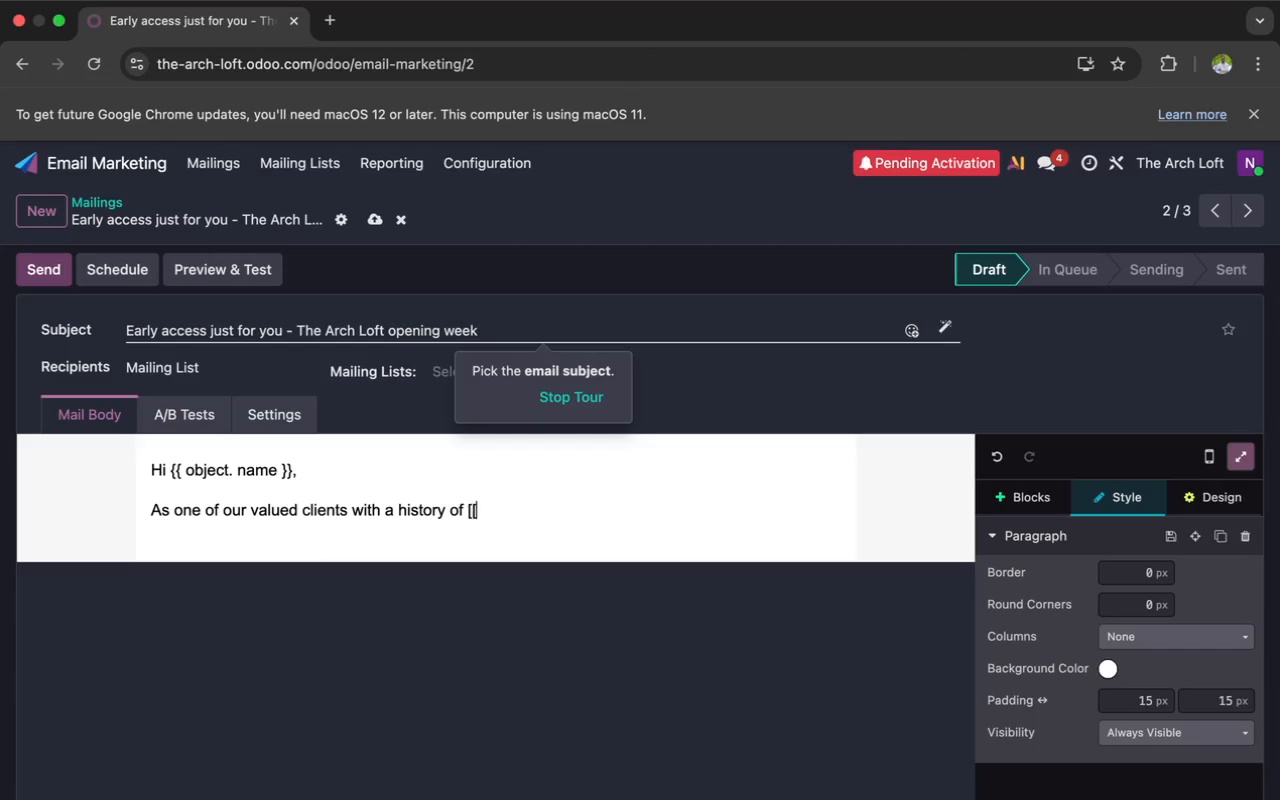 
key(BracketLeft)
 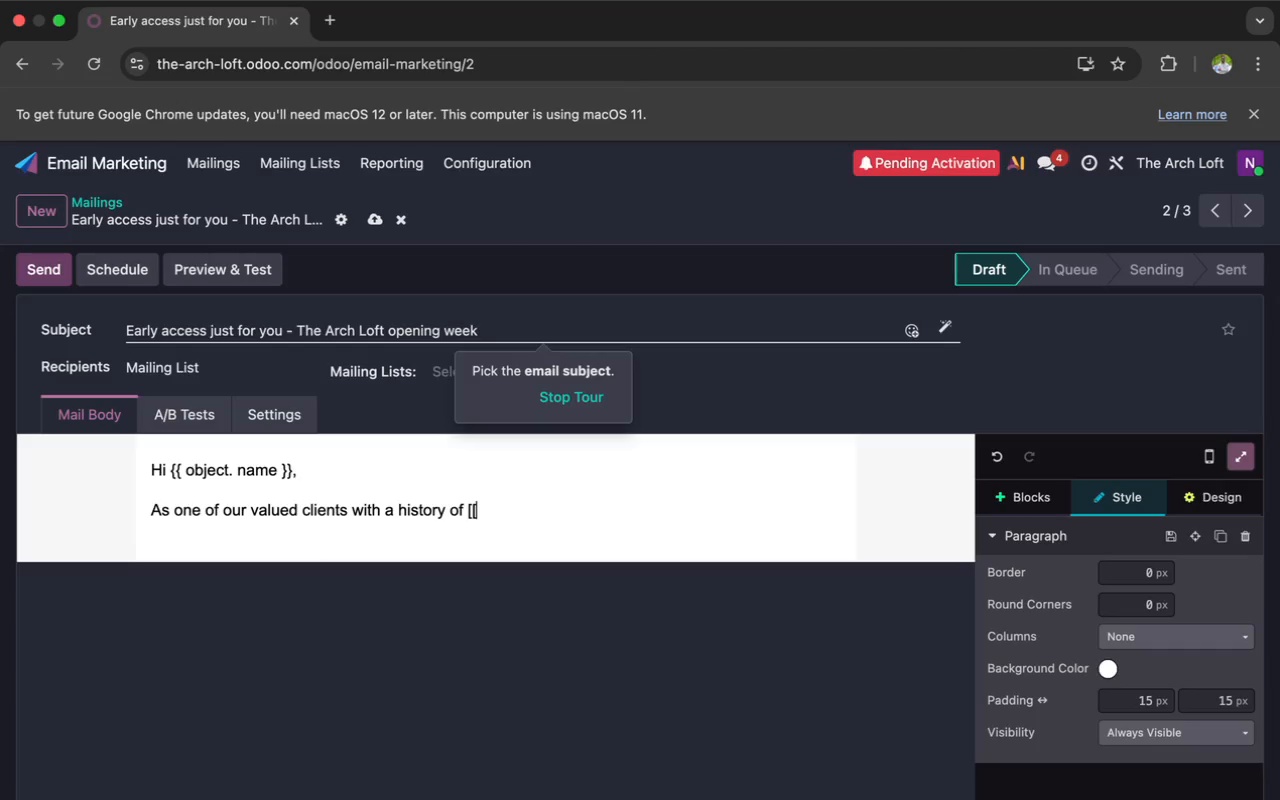 
key(Backspace)
 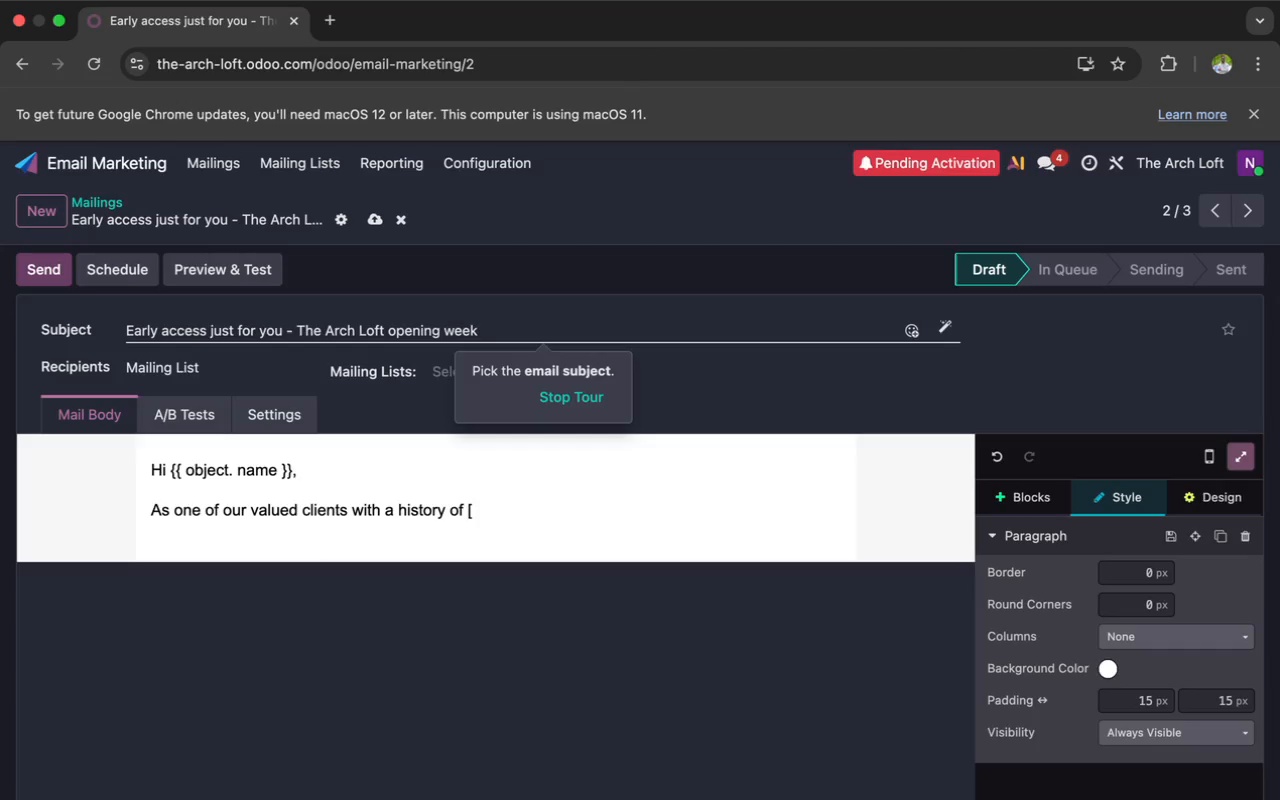 
key(Backspace)
 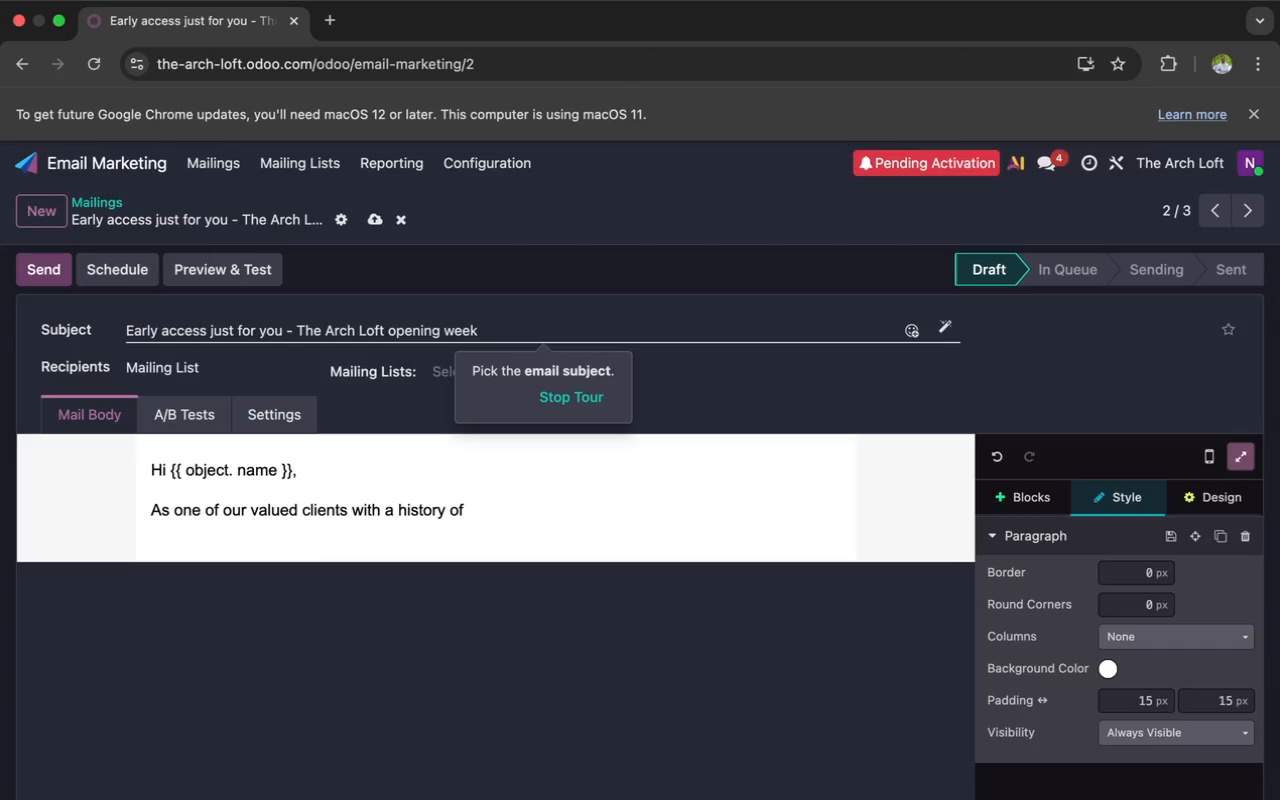 
key(Shift+BracketLeft)
 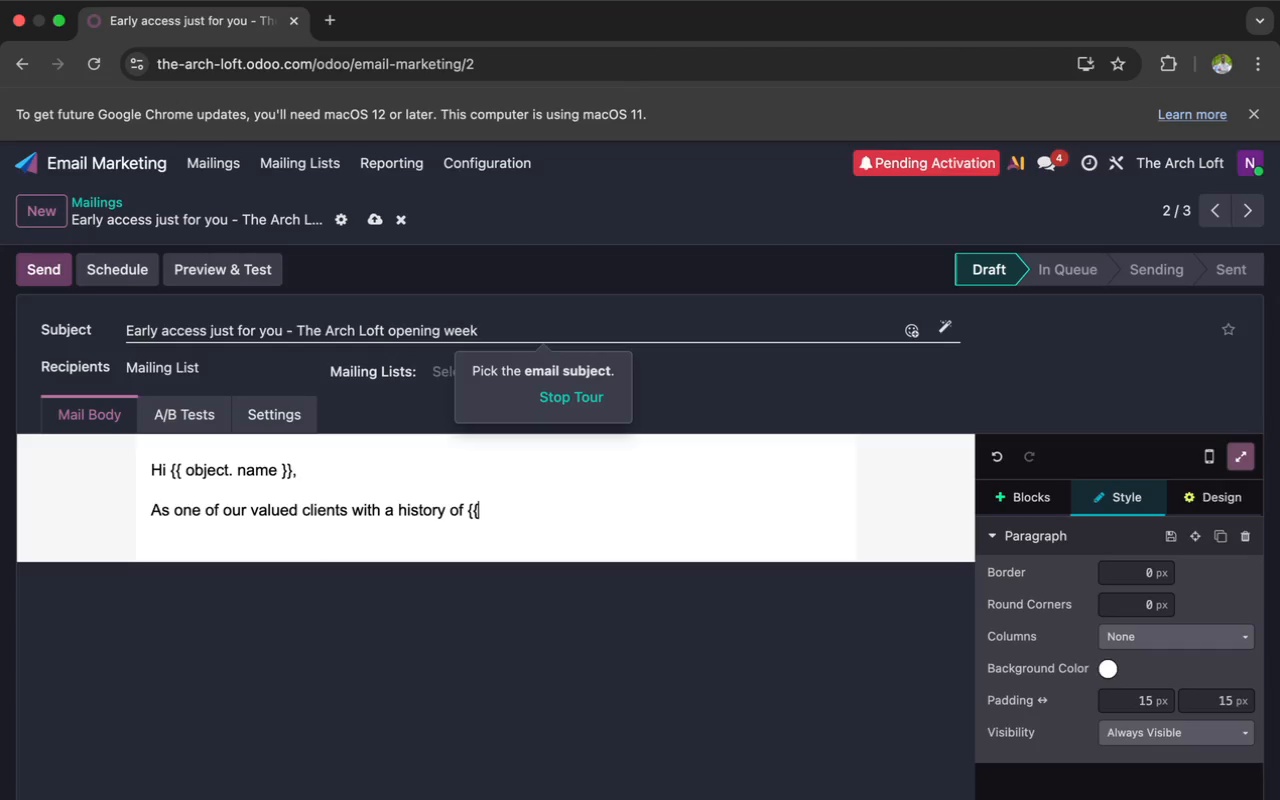 
key(Shift+BracketLeft)
 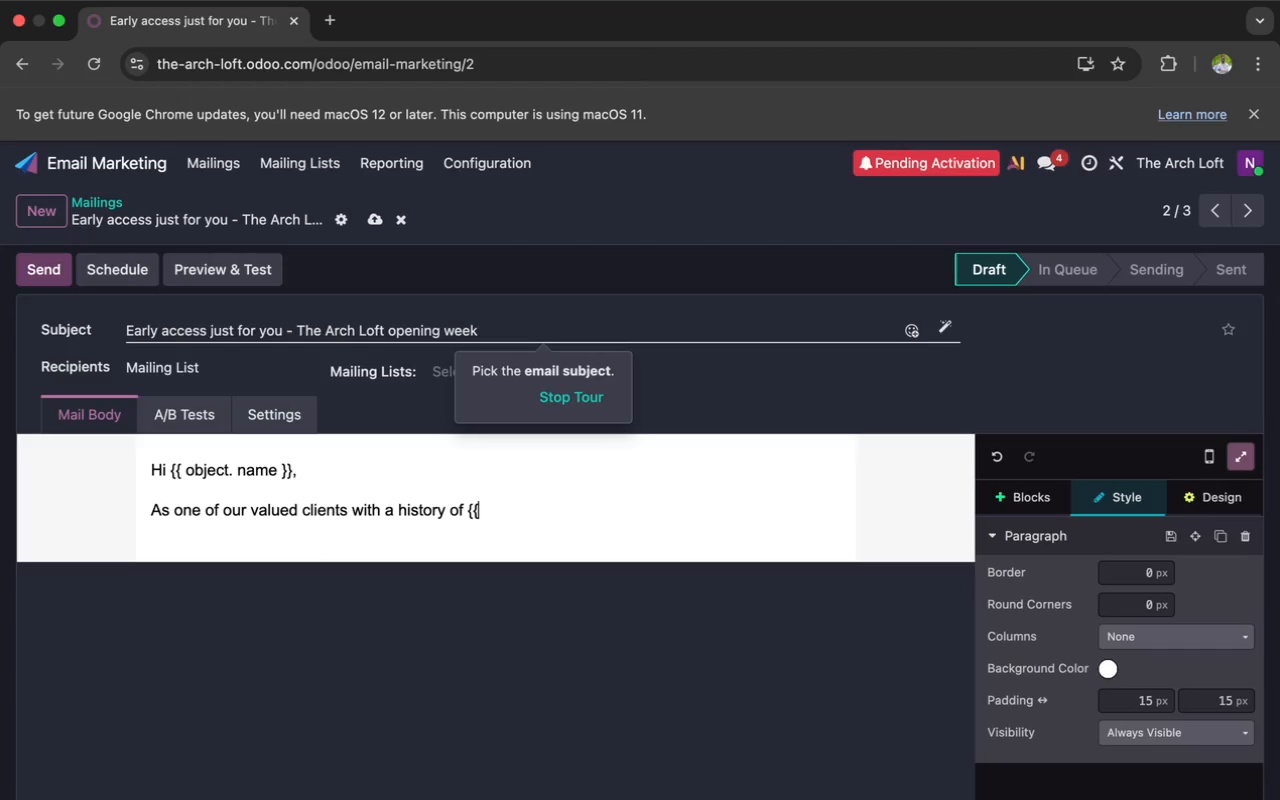 
type( OBJECTE)
 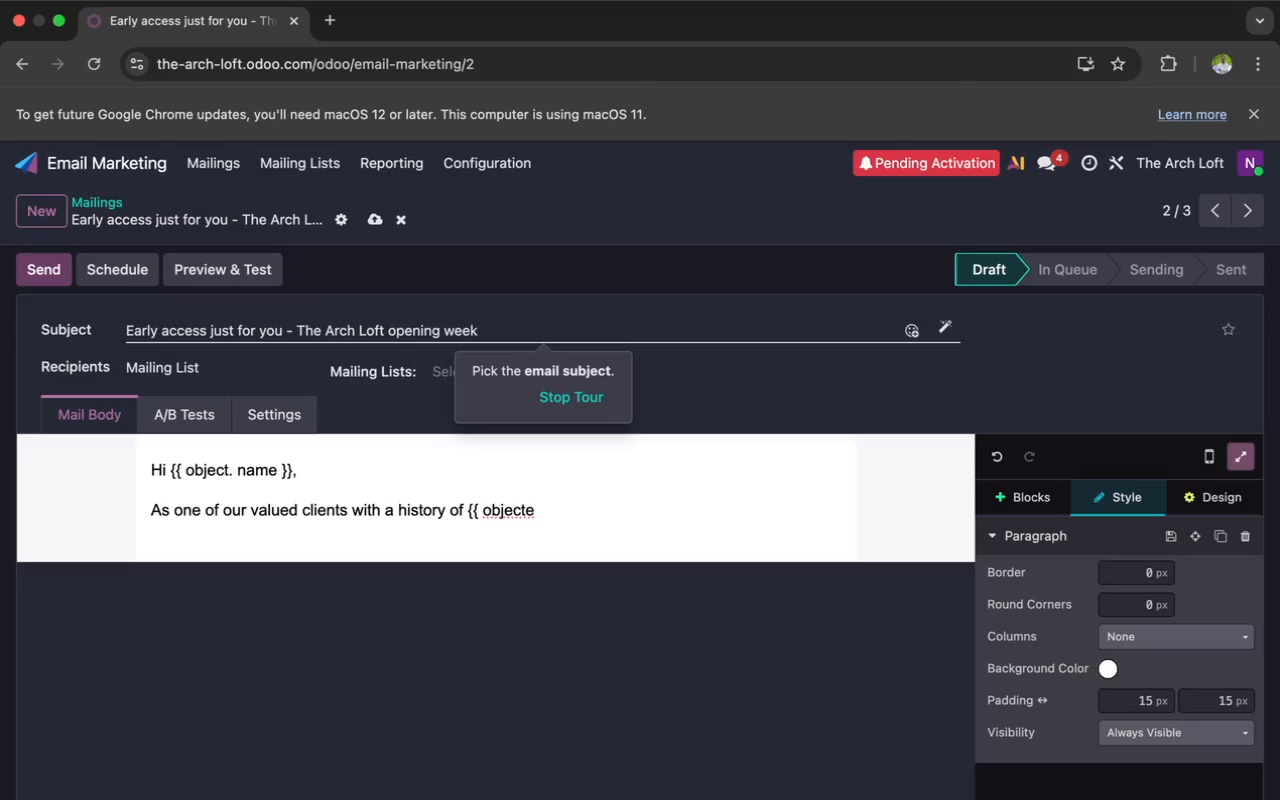 
wait(5.13)
 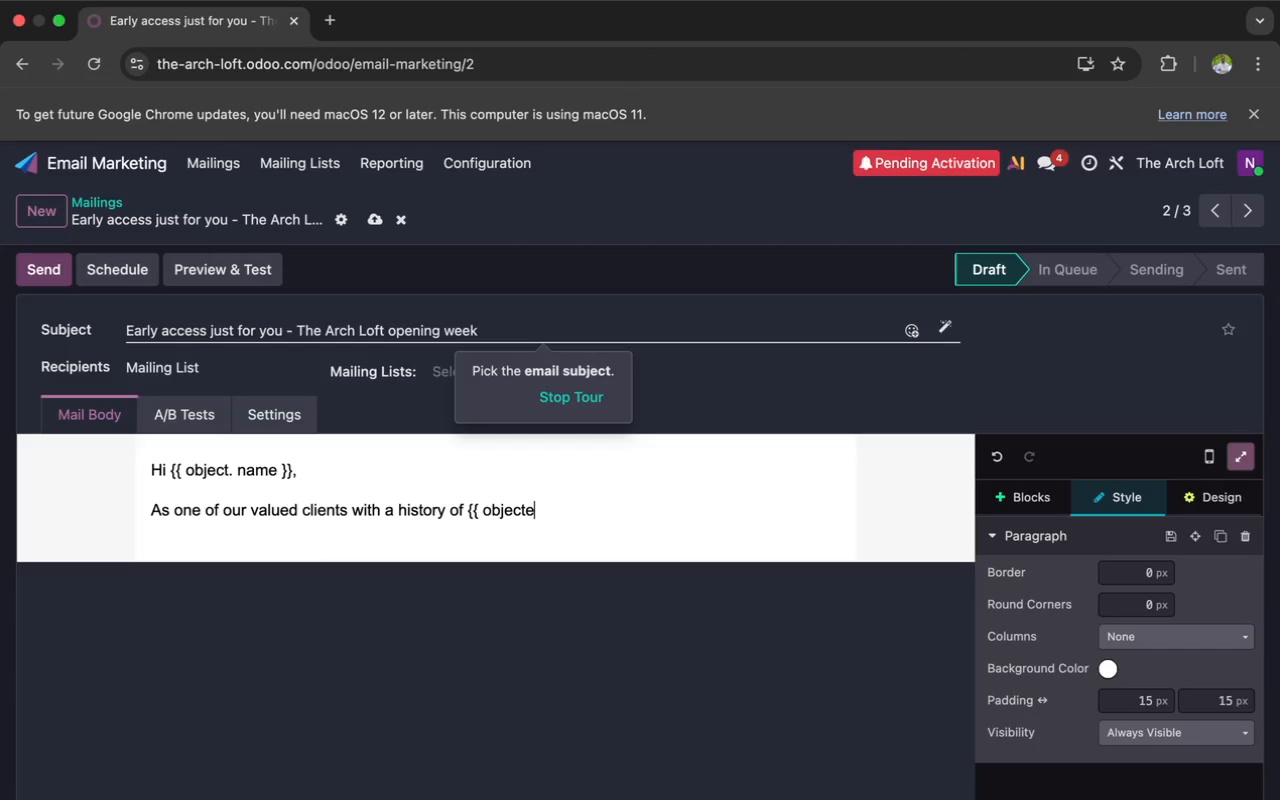 
key(Backspace)
 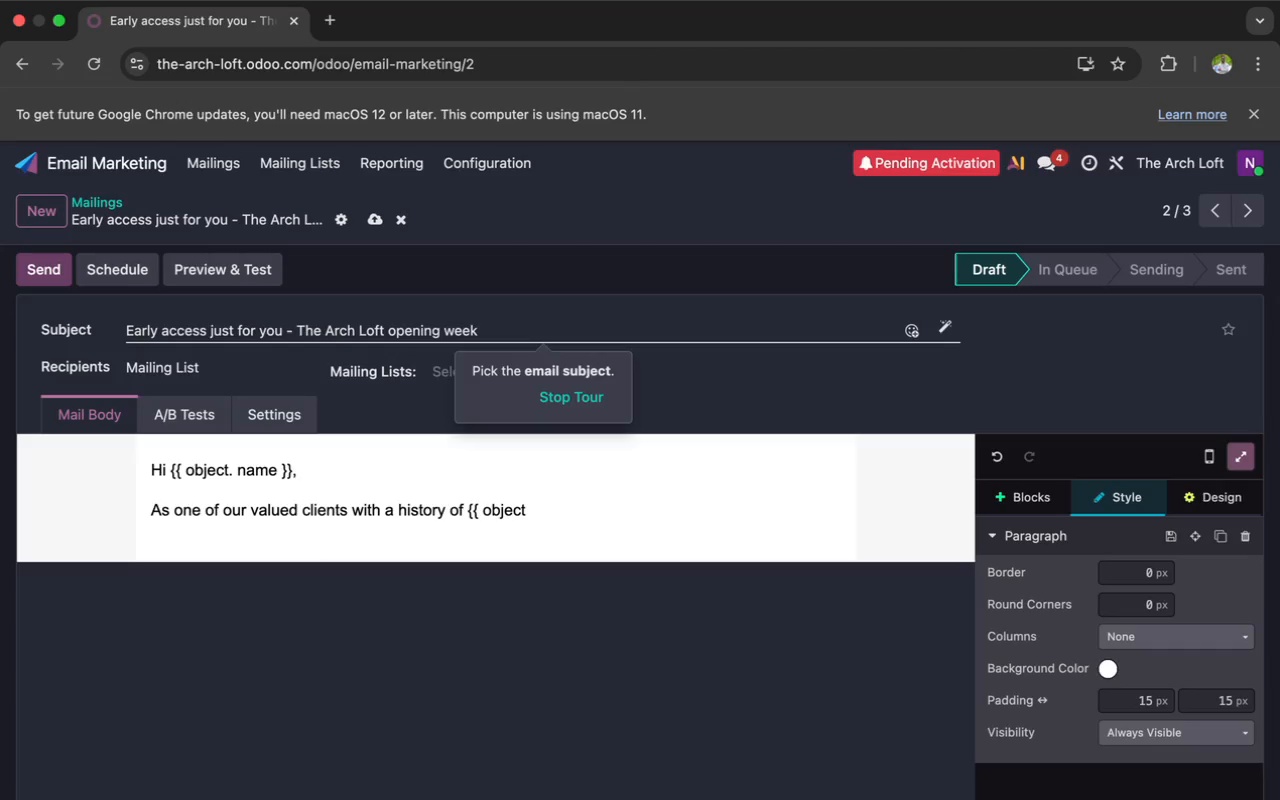 
type(. )
key(Backspace)
type(PRFERRED)
 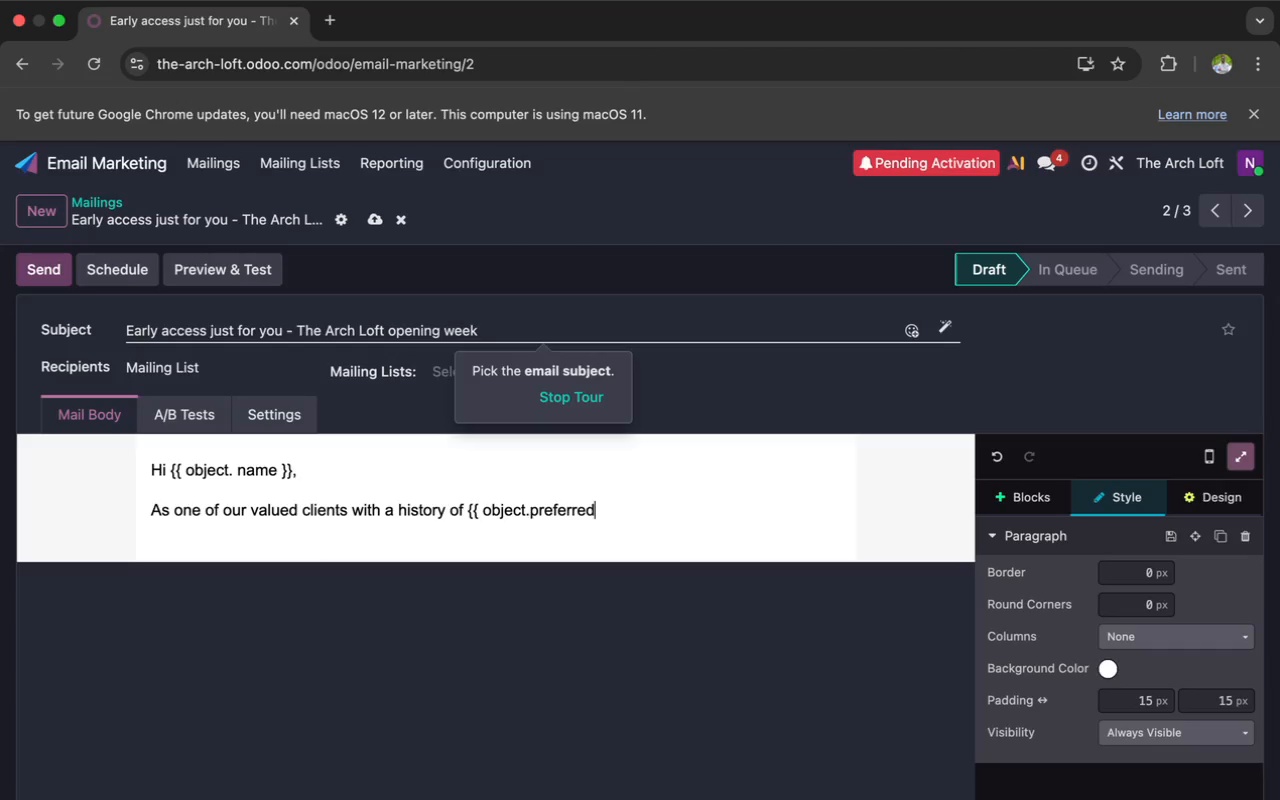 
hold_key(key=Minus, duration=0.4)
 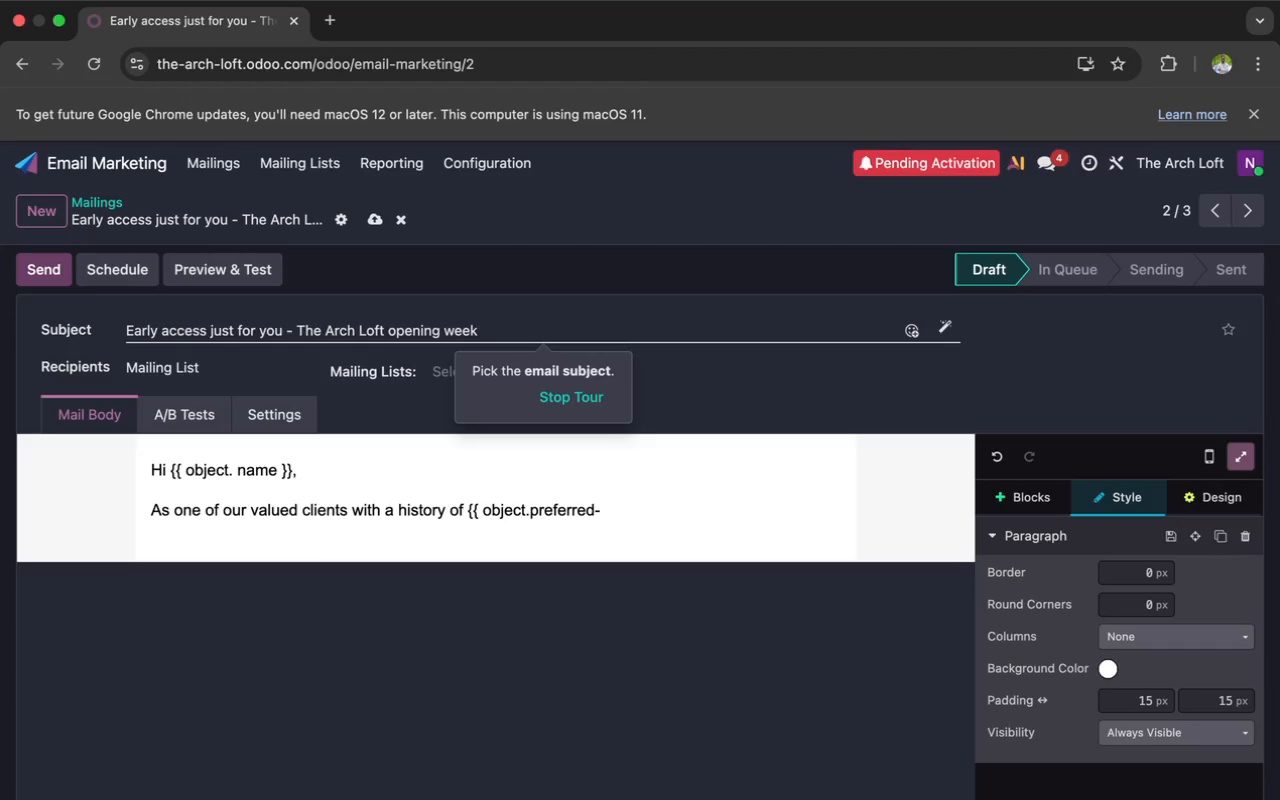 
key(Backspace)
 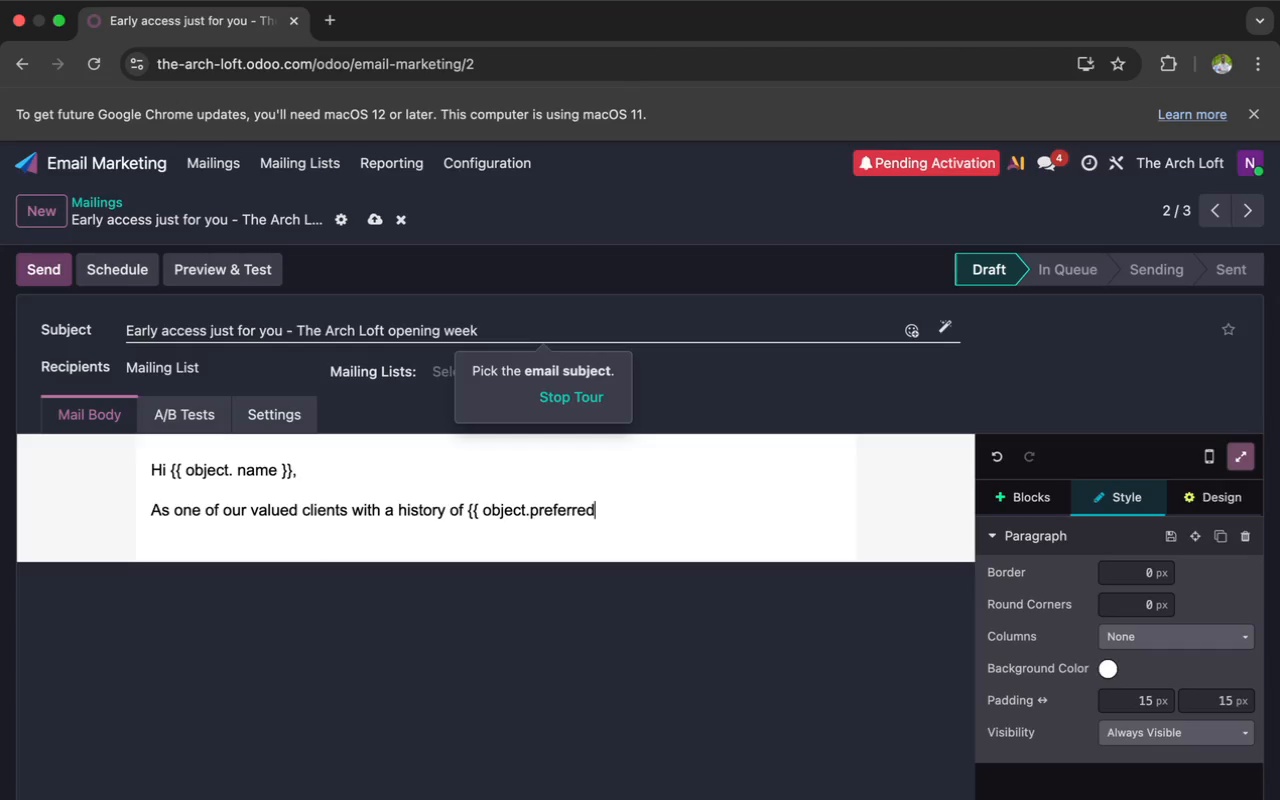 
wait(31.03)
 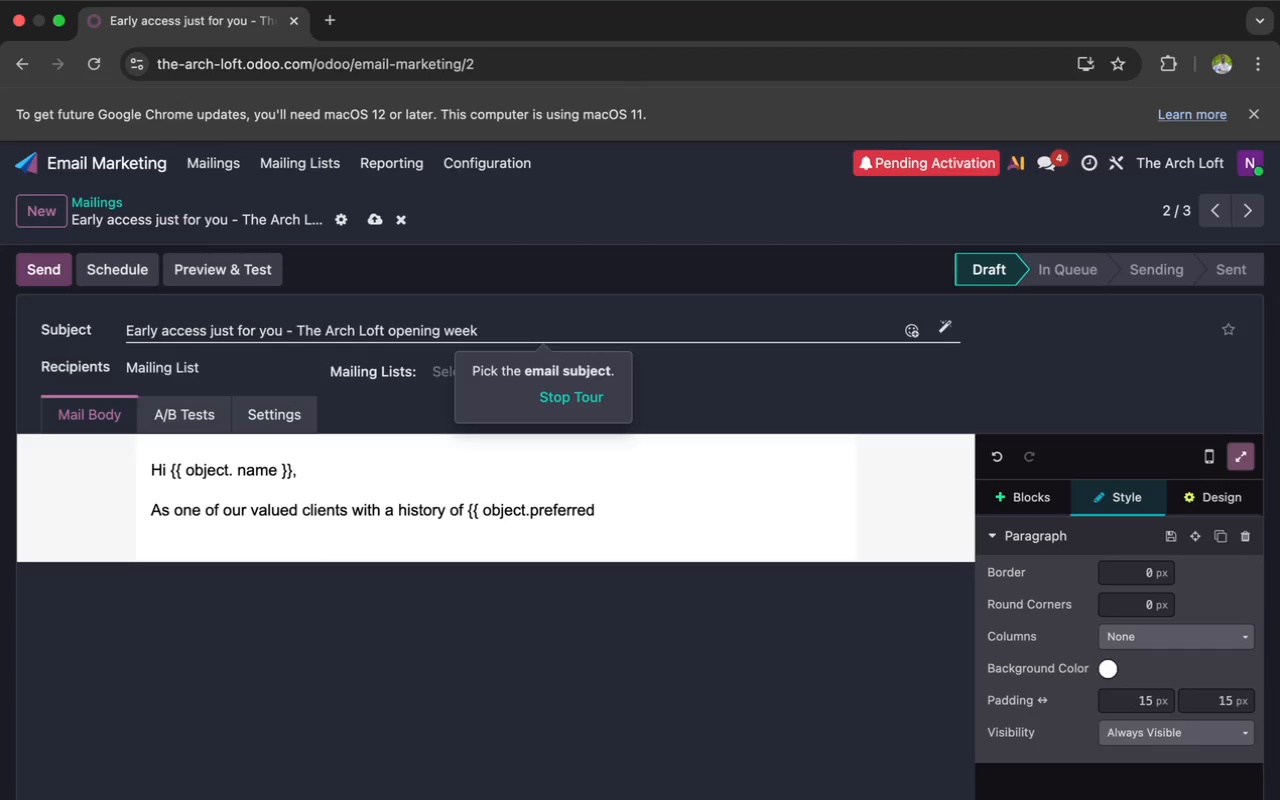 
type(_SE)
 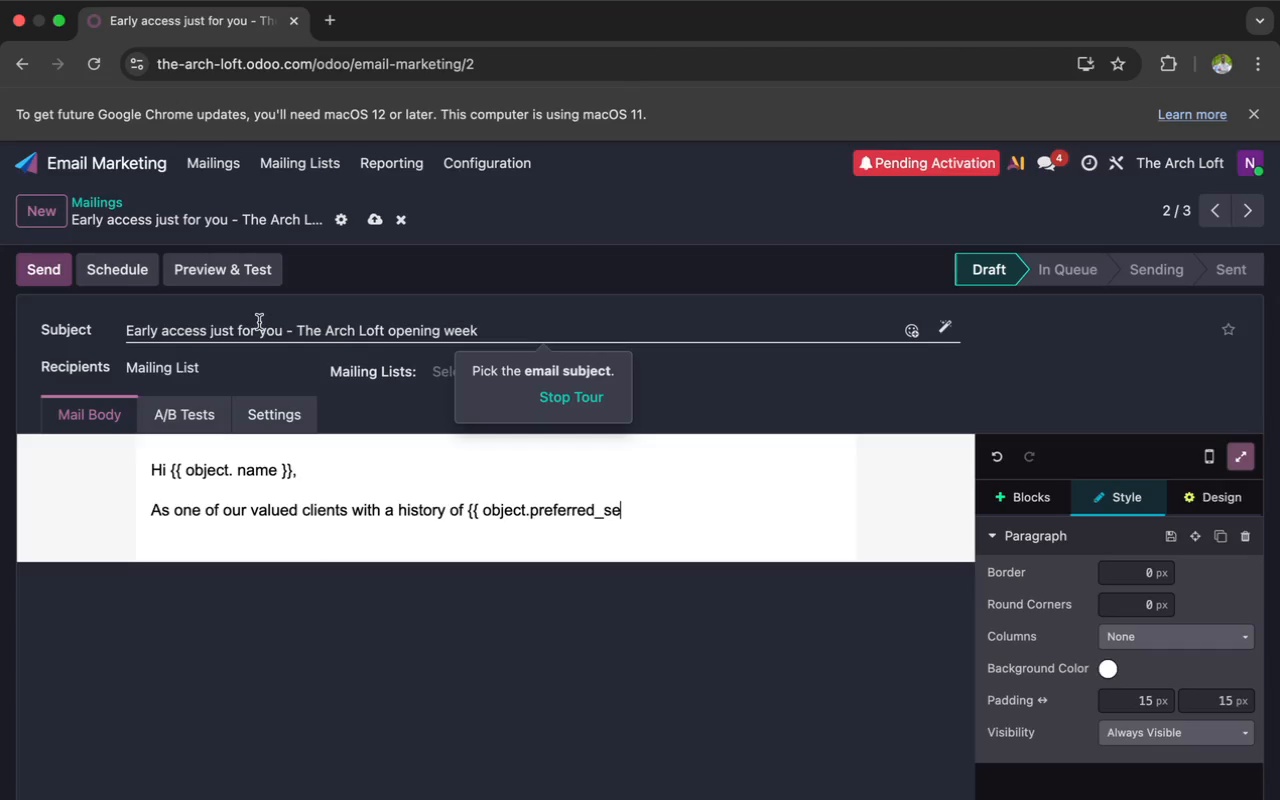 
wait(37.26)
 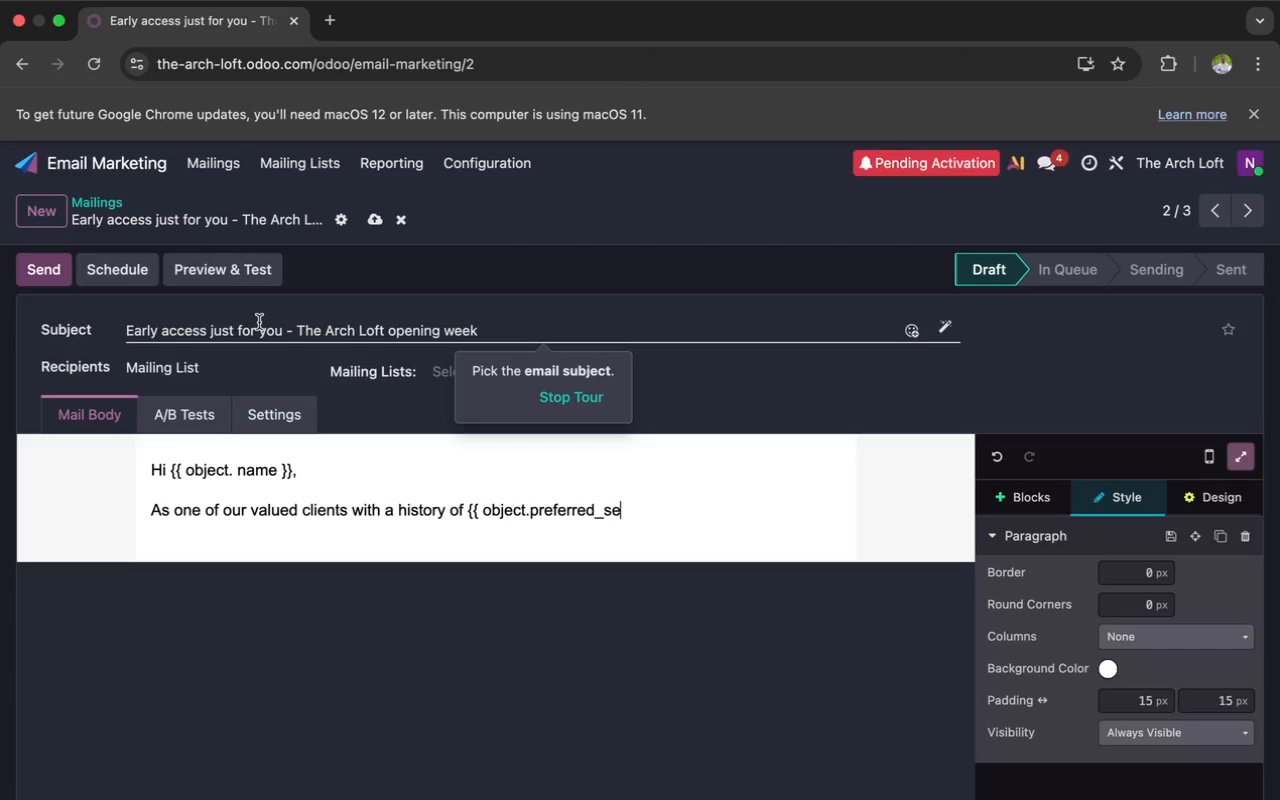 
key(R)
 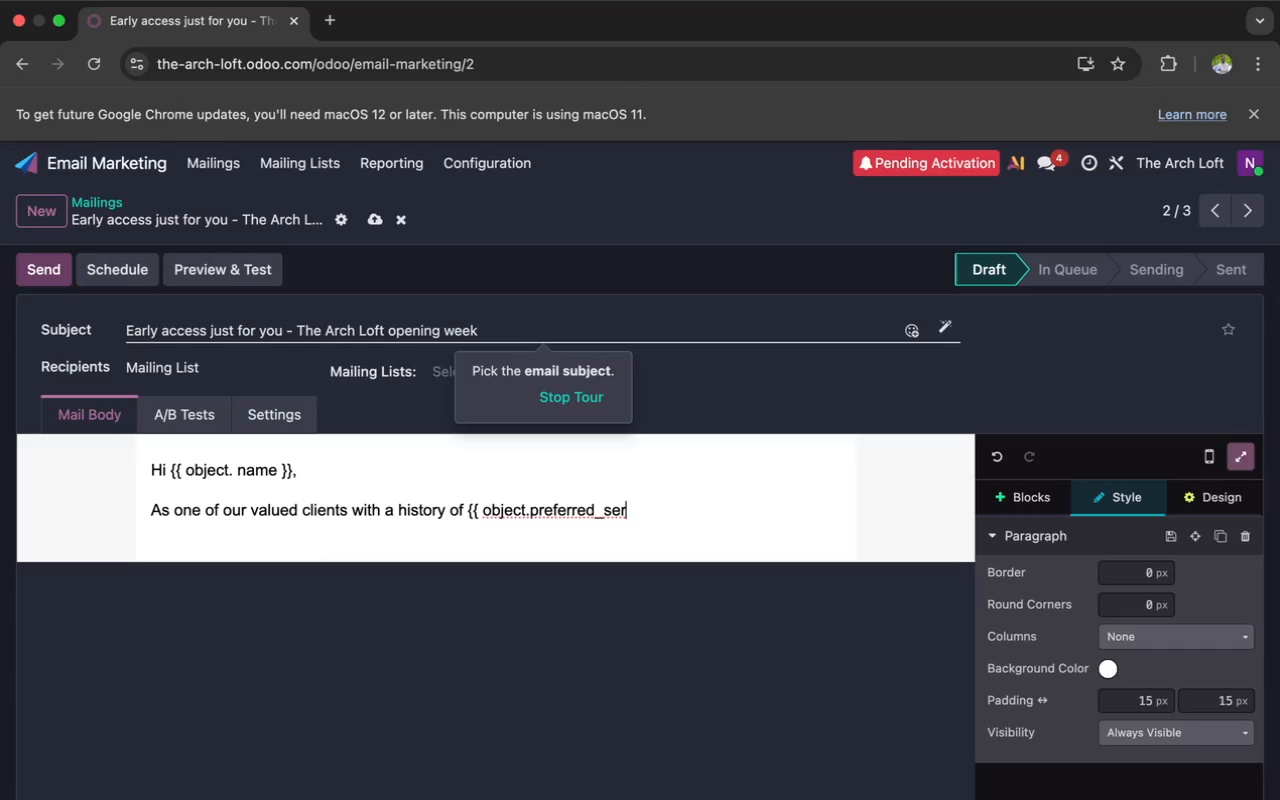 
type(VICE }])
key(Backspace)
type(} APPOINTME)
 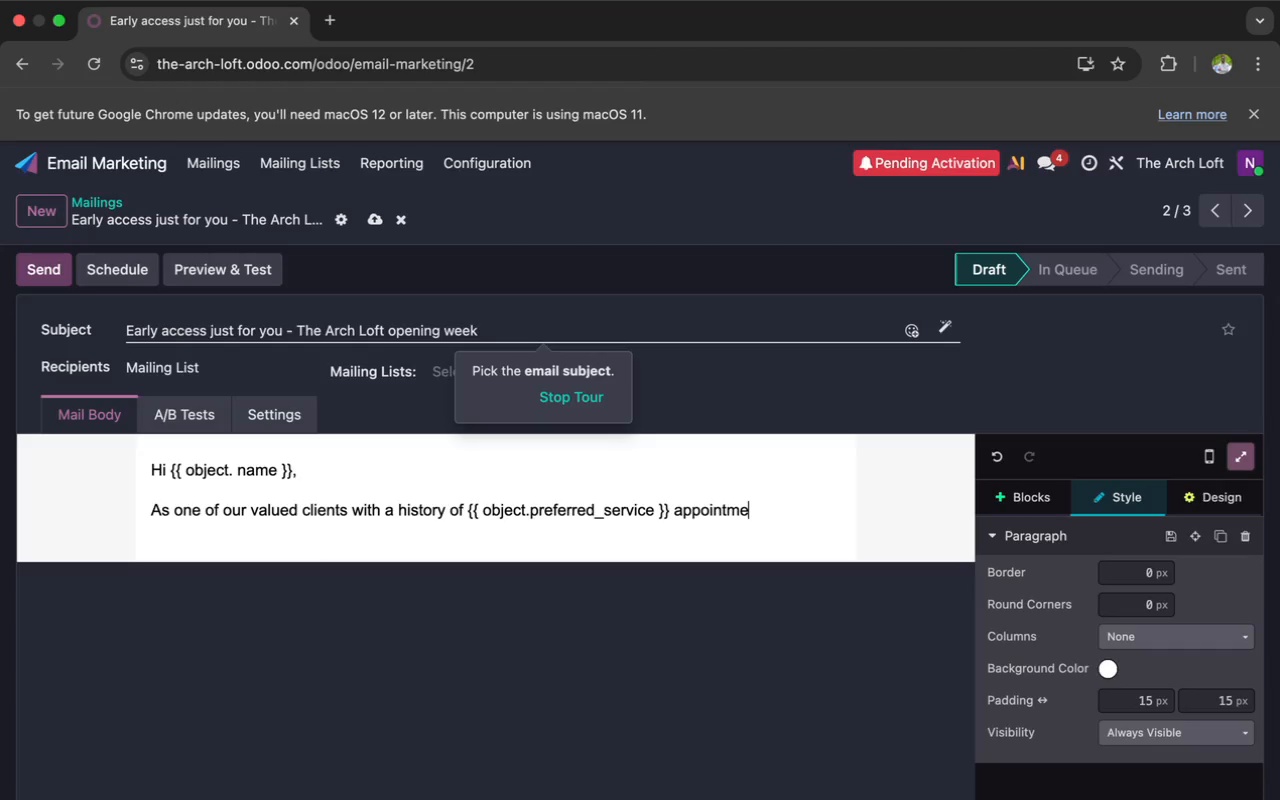 
type(NTS, YOU'VE BEEN PERSONAL)
 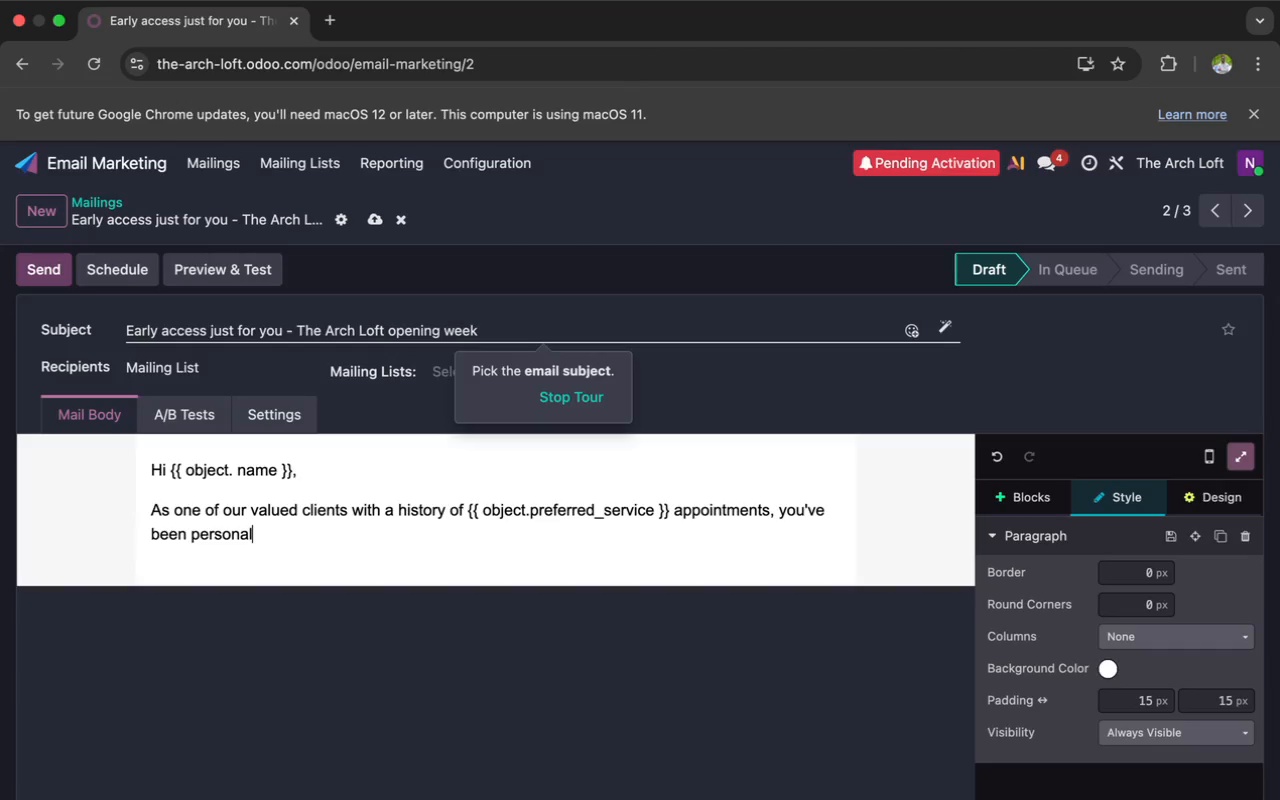 
type(LY SELECTED FOR EARLY )
 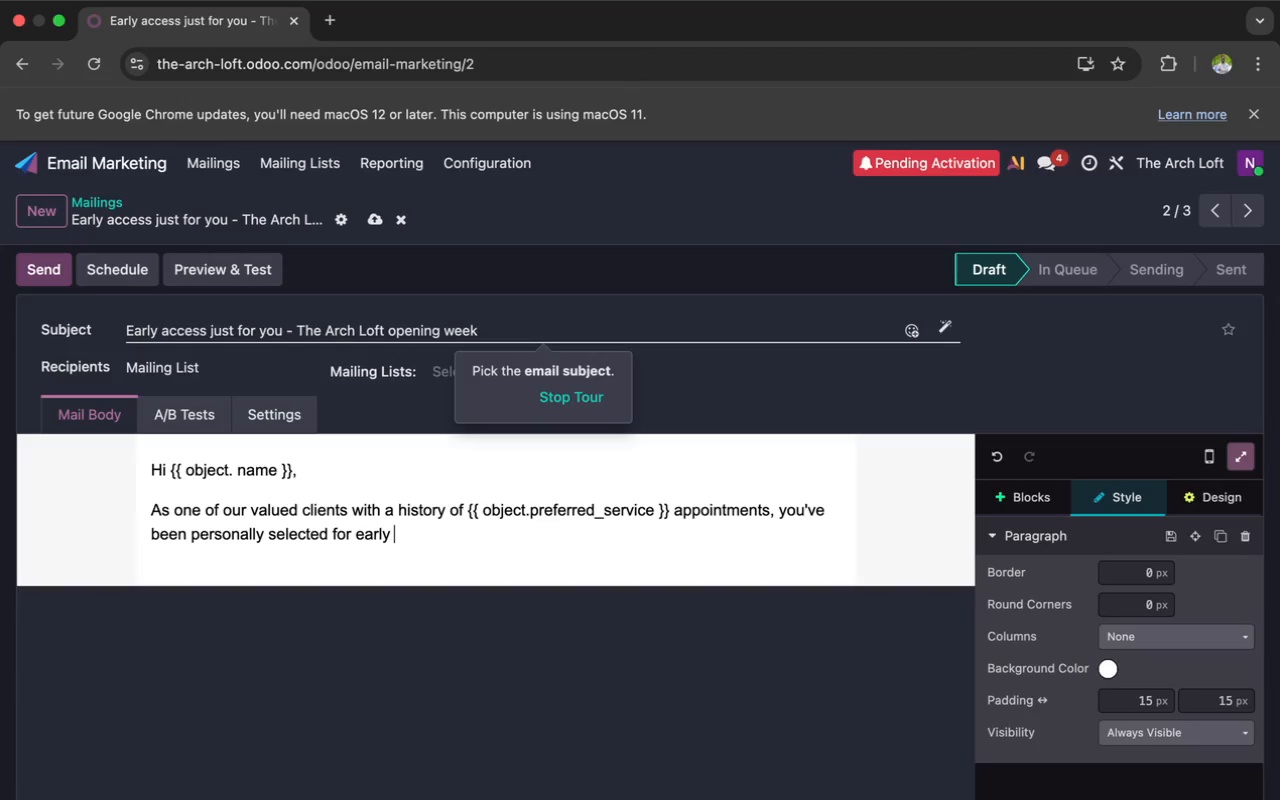 
type(ACCESS TO )
 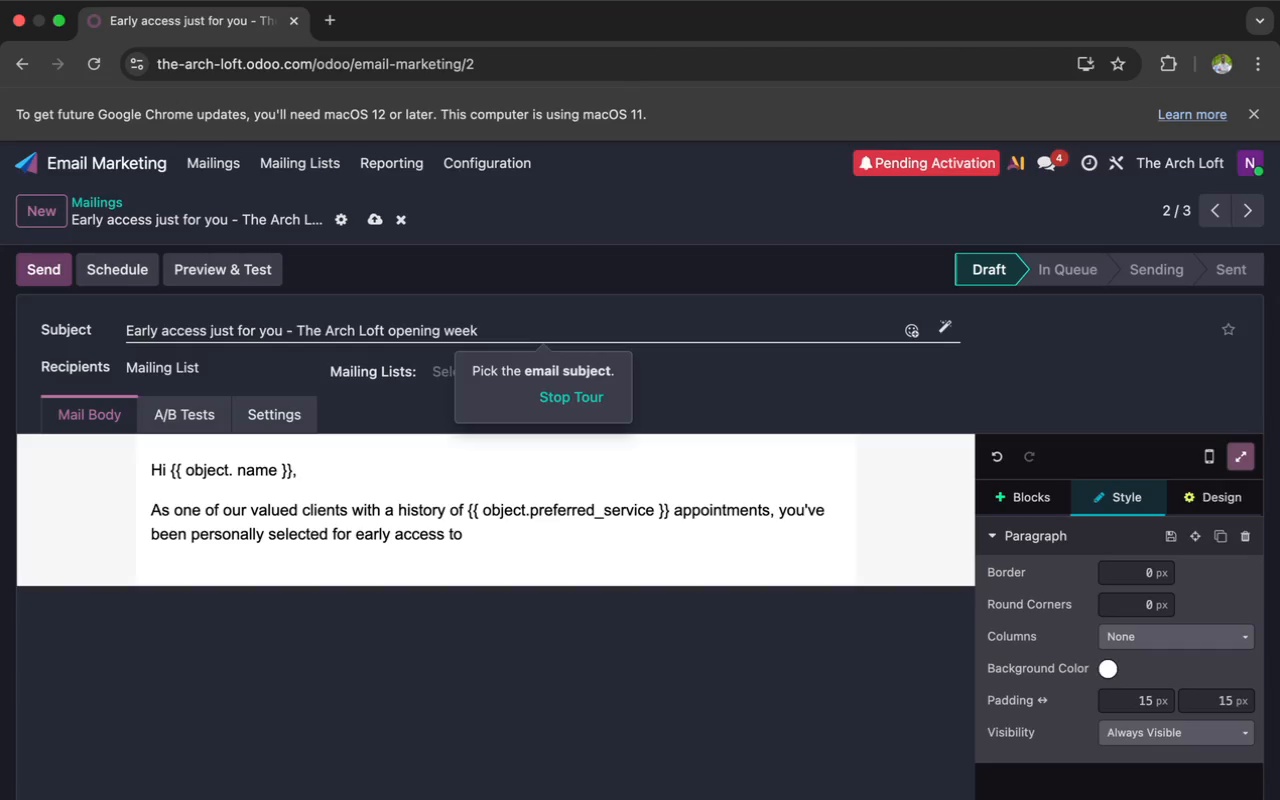 
hold_key(key=CapsLock, duration=0.81)
 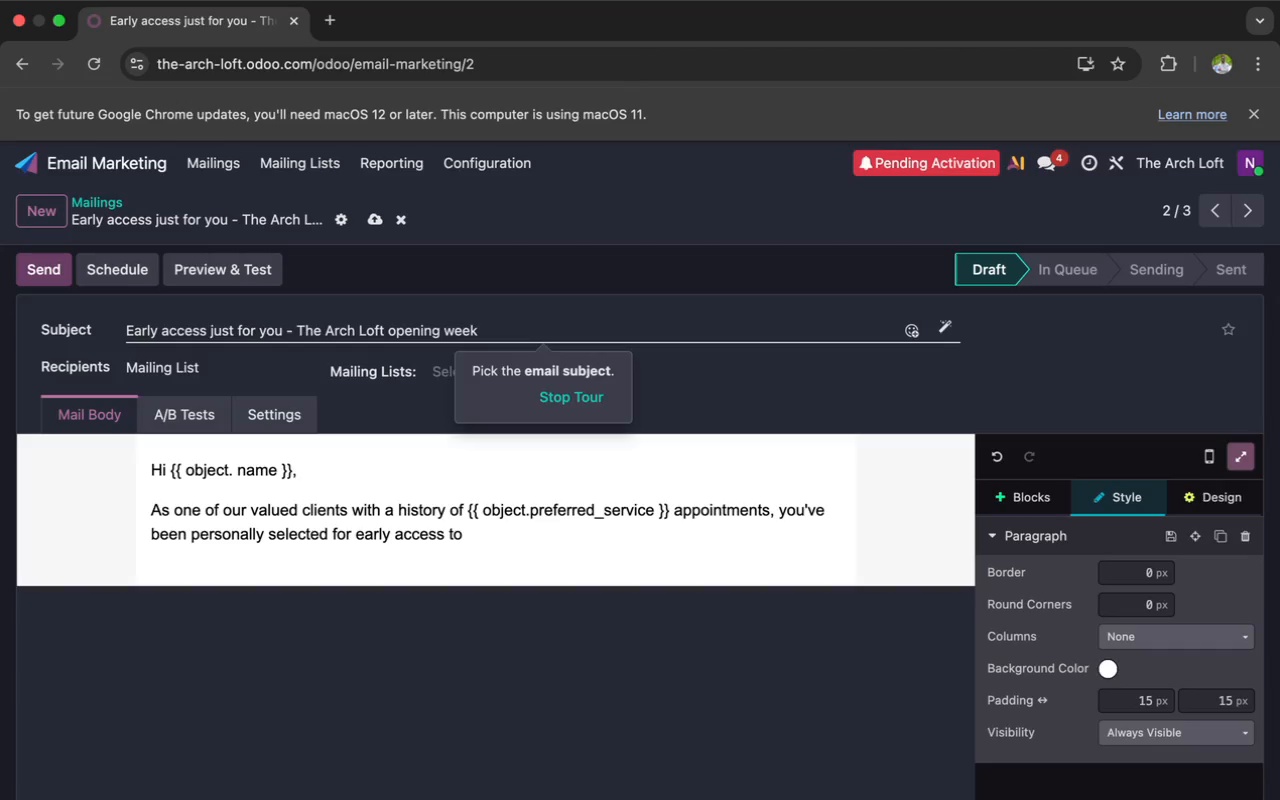 
key(T)
 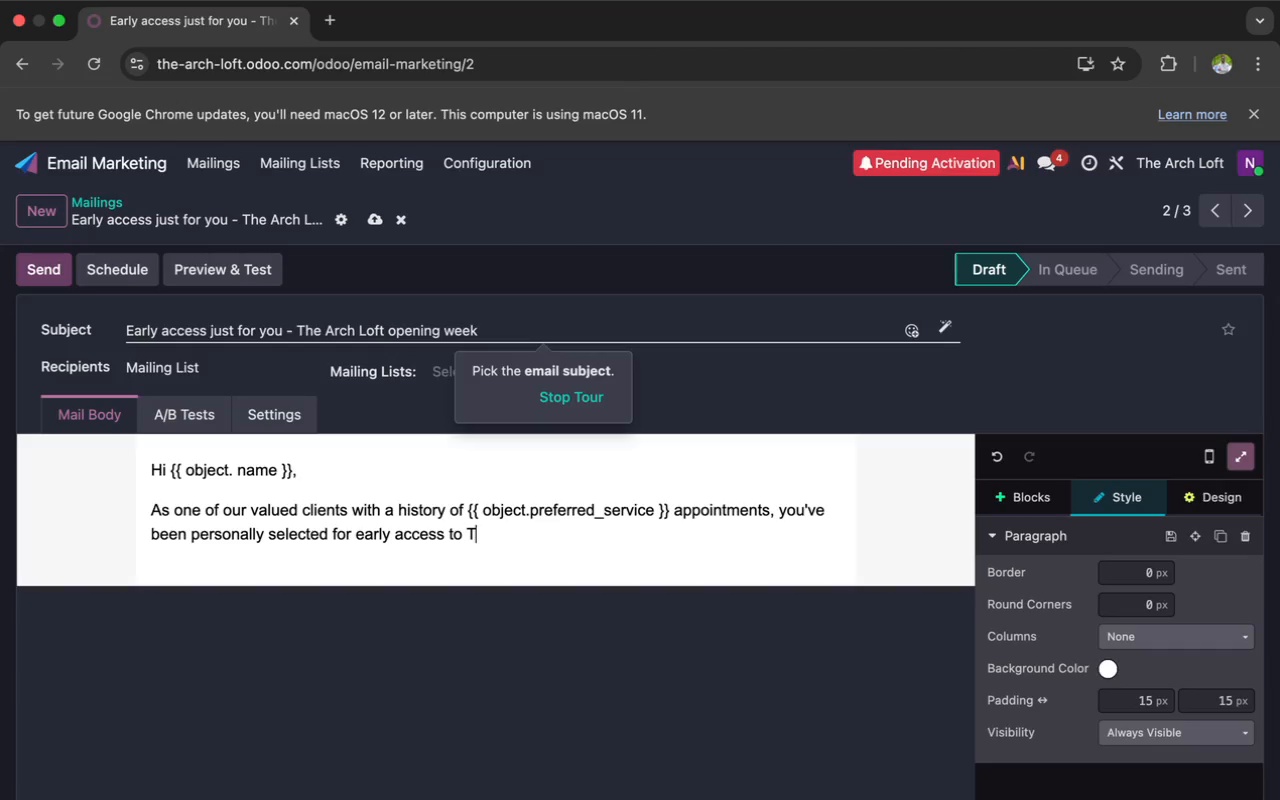 
key(CapsLock)
 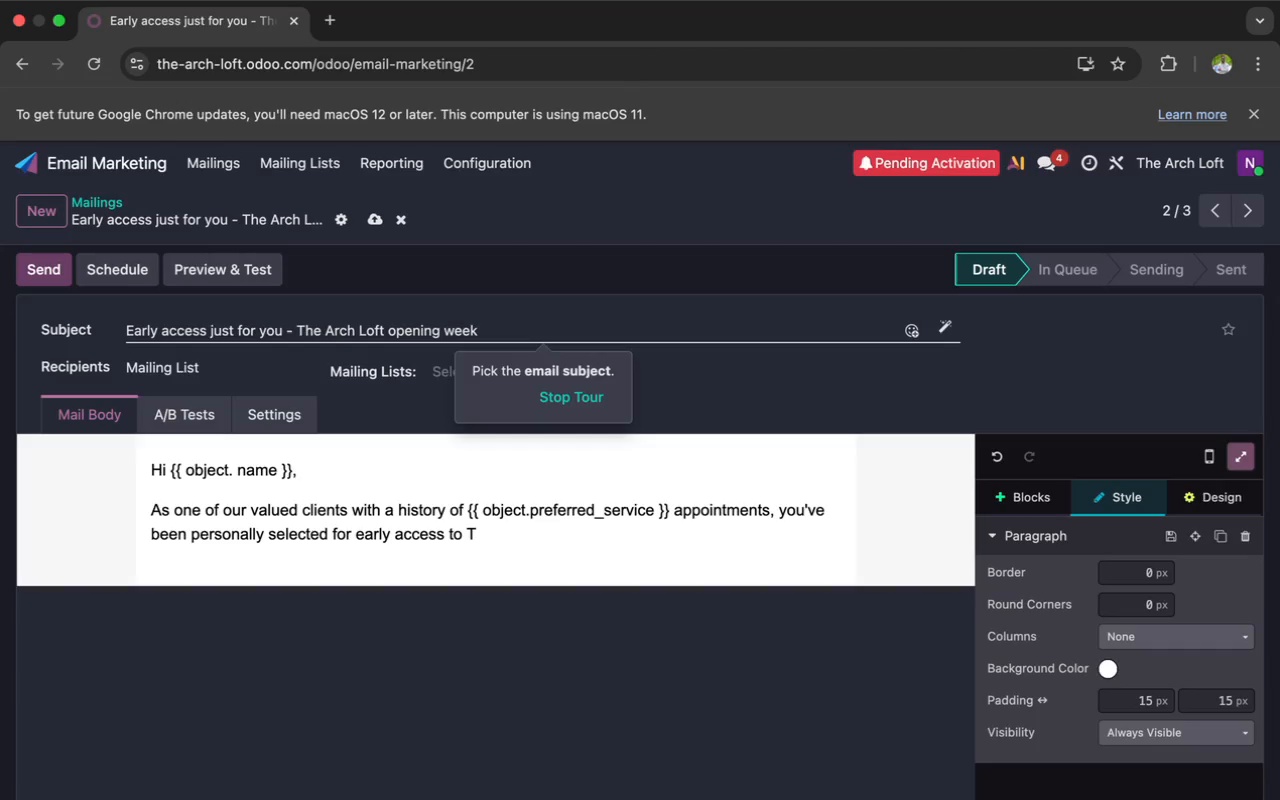 
type(HE A)
key(Backspace)
type(Arch)
 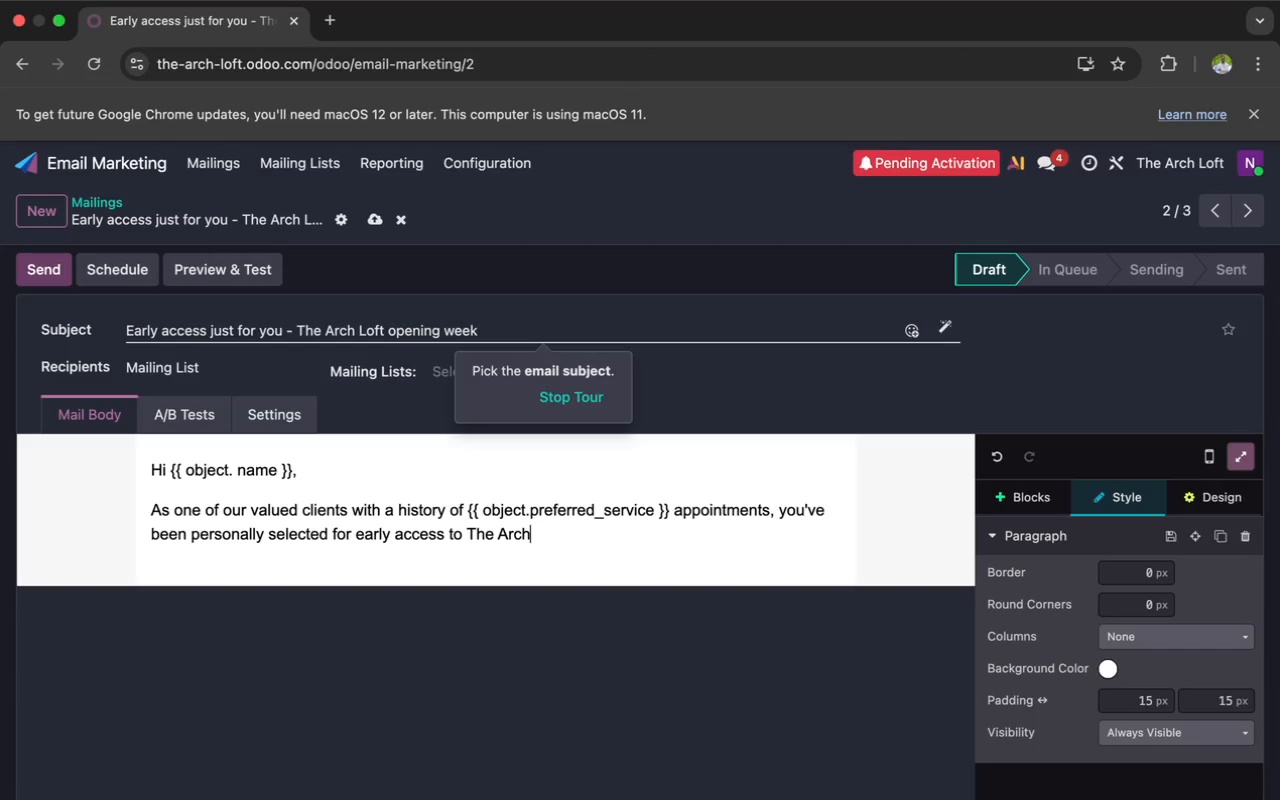 
hold_key(key=CapsLock, duration=0.42)
 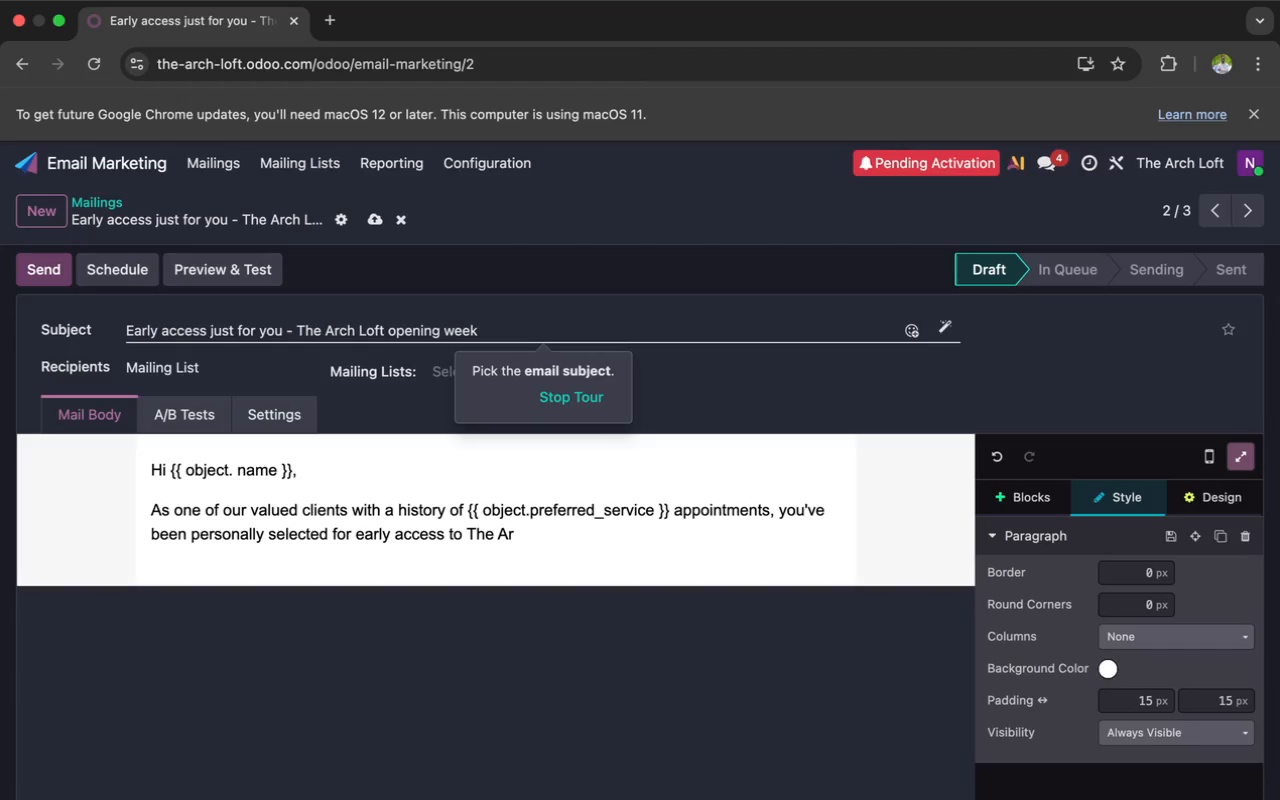 
hold_key(key=Space, duration=0.31)
 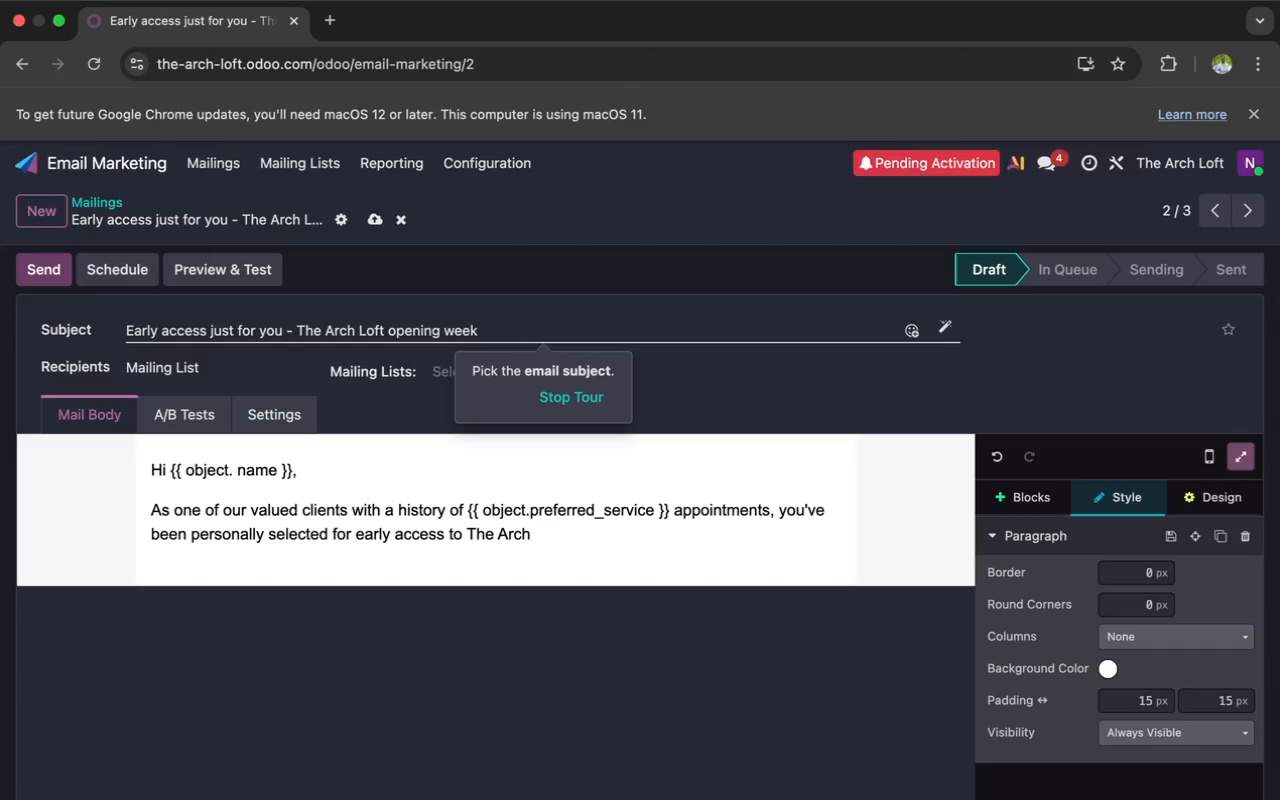 
type(LOFT )
key(Backspace)
type(.)
 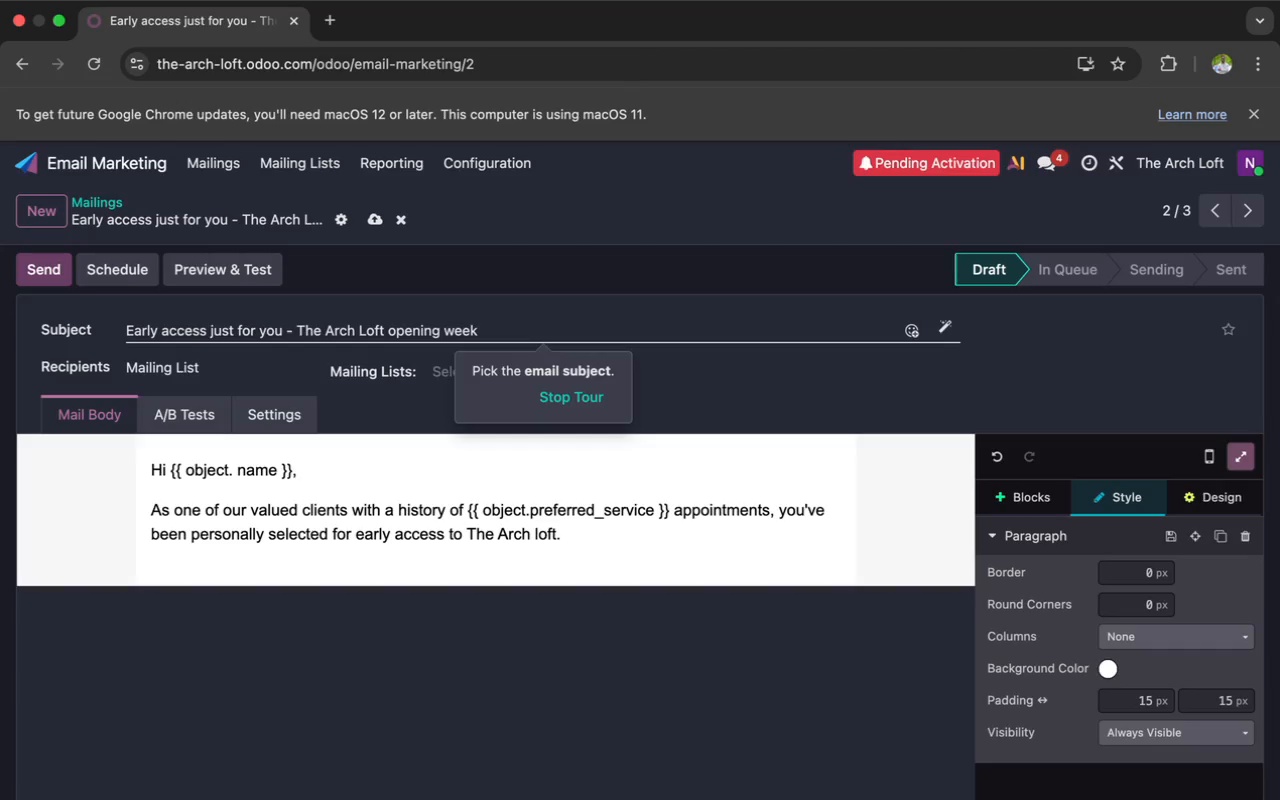 
key(Enter)
 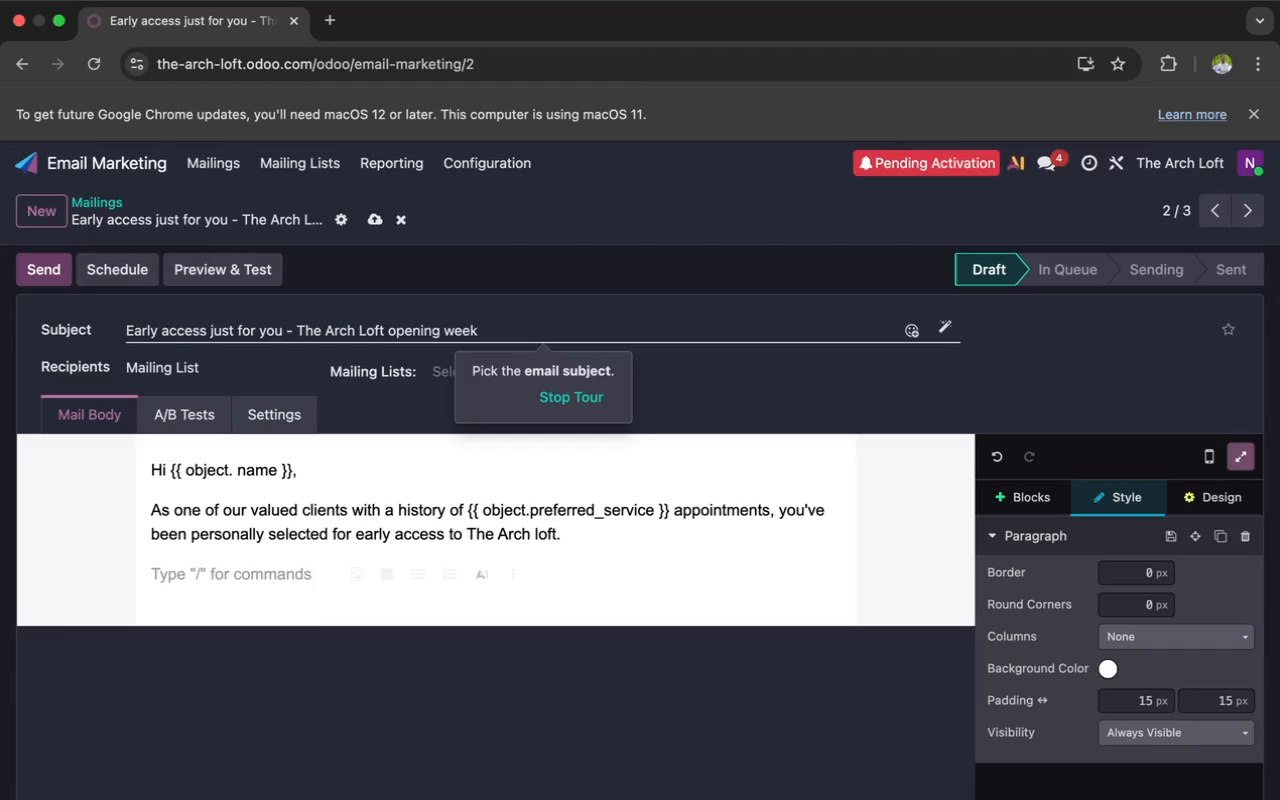 
type(be)
key(Backspace)
 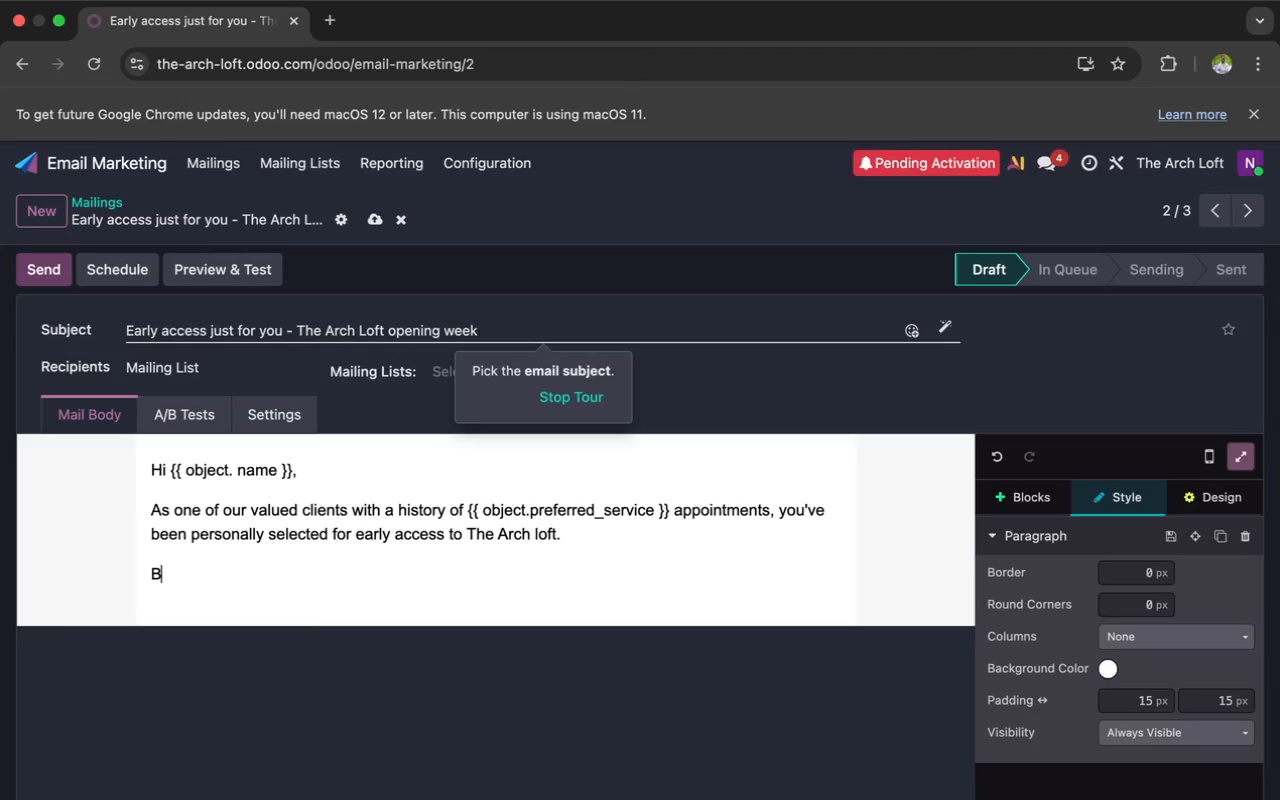 
wait(16.88)
 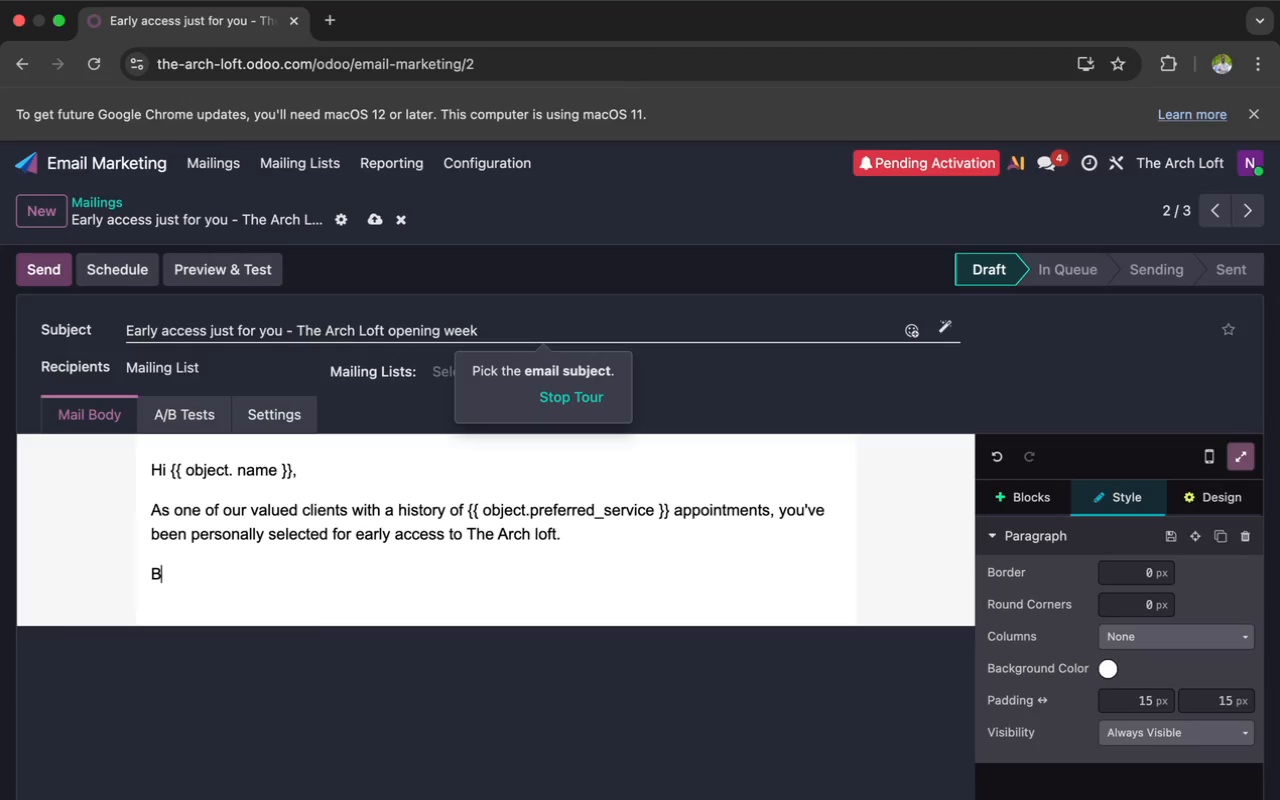 
type(EFORE OUT)
 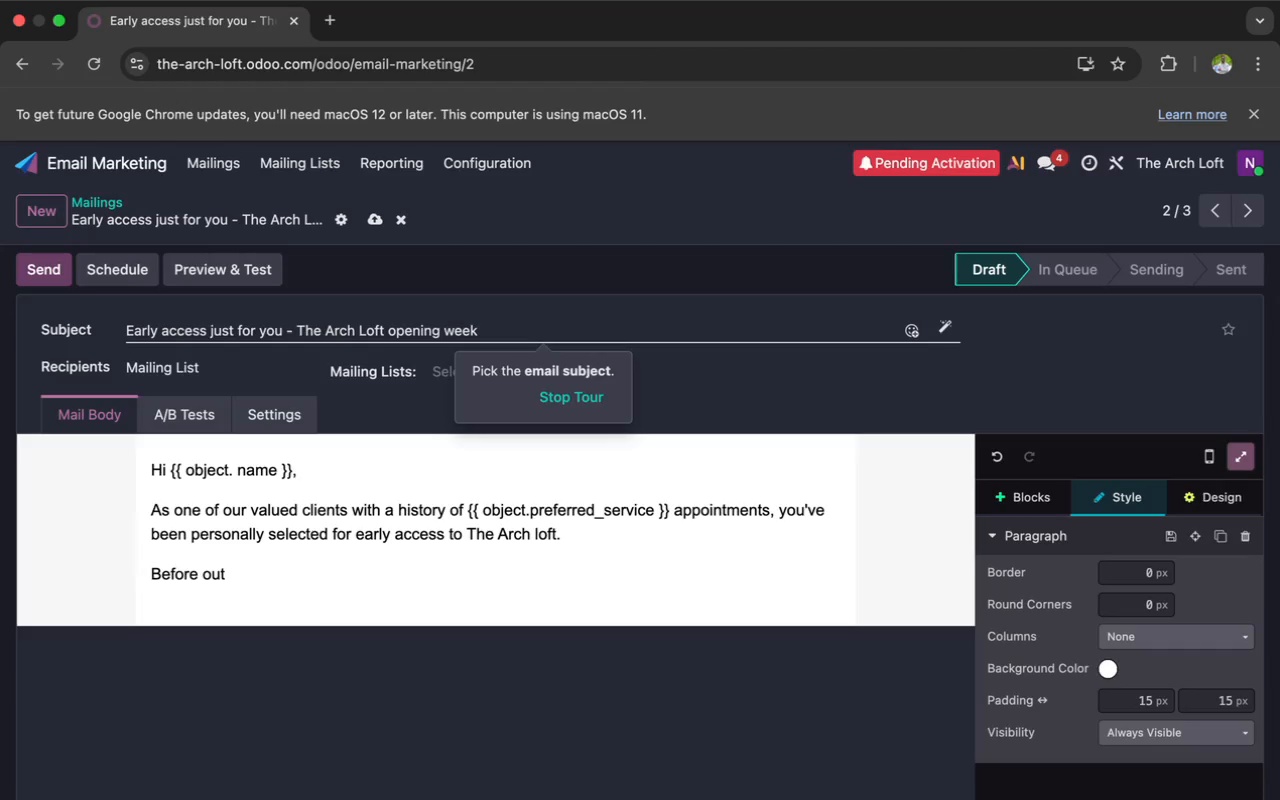 
wait(5.05)
 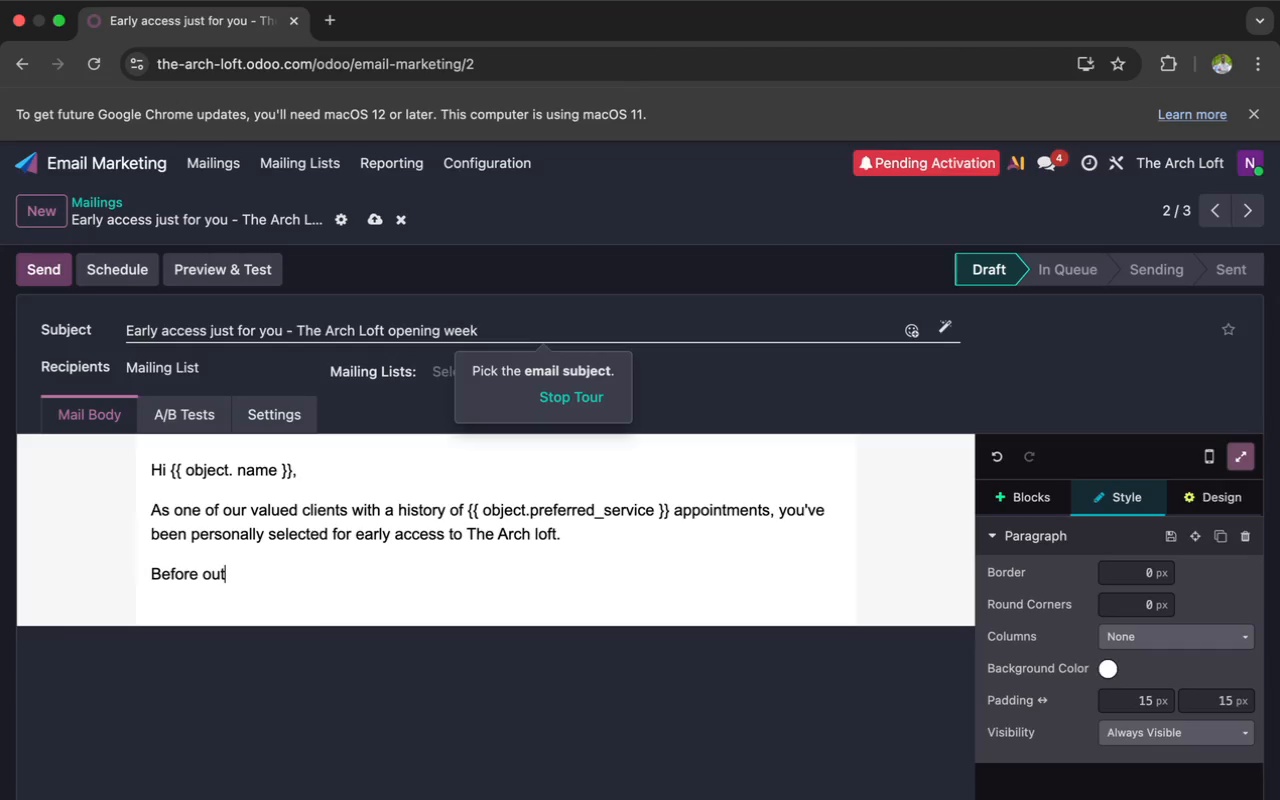 
key(Backspace)
 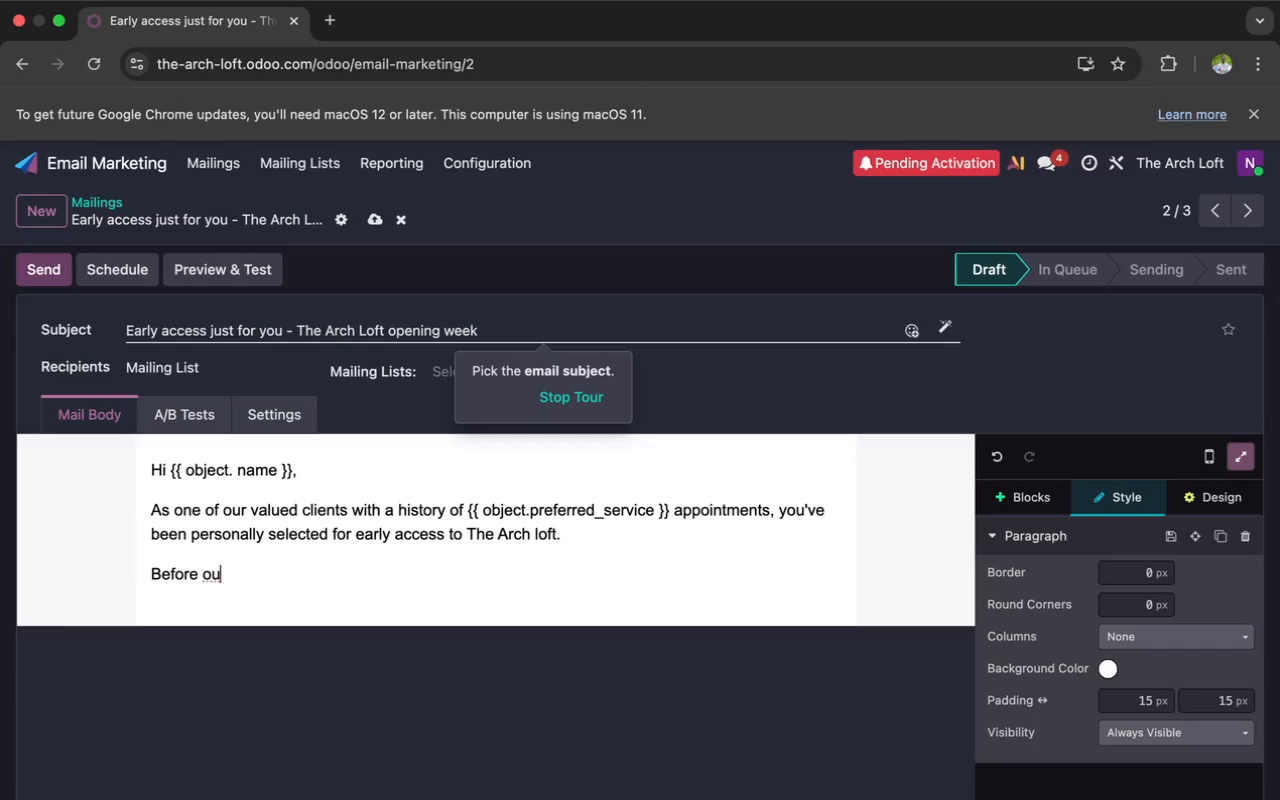 
key(R)
 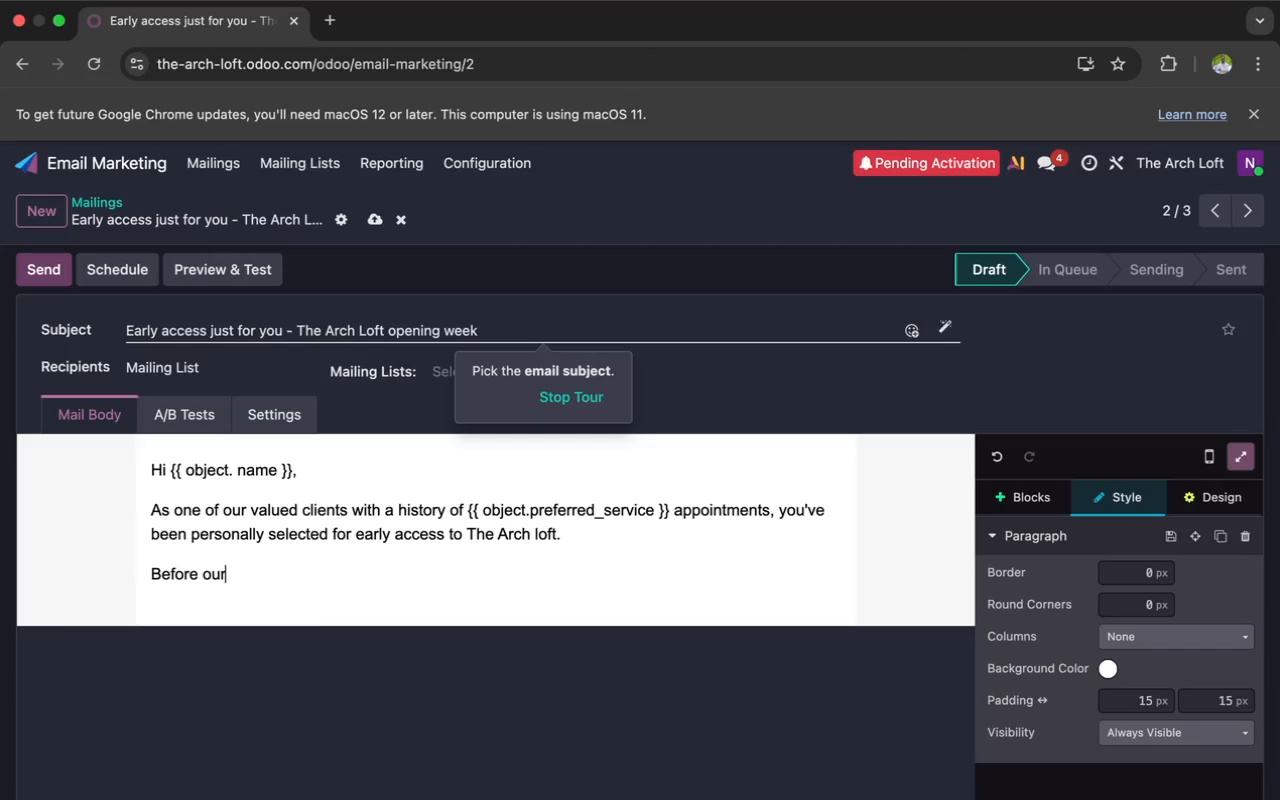 
key(Space)
 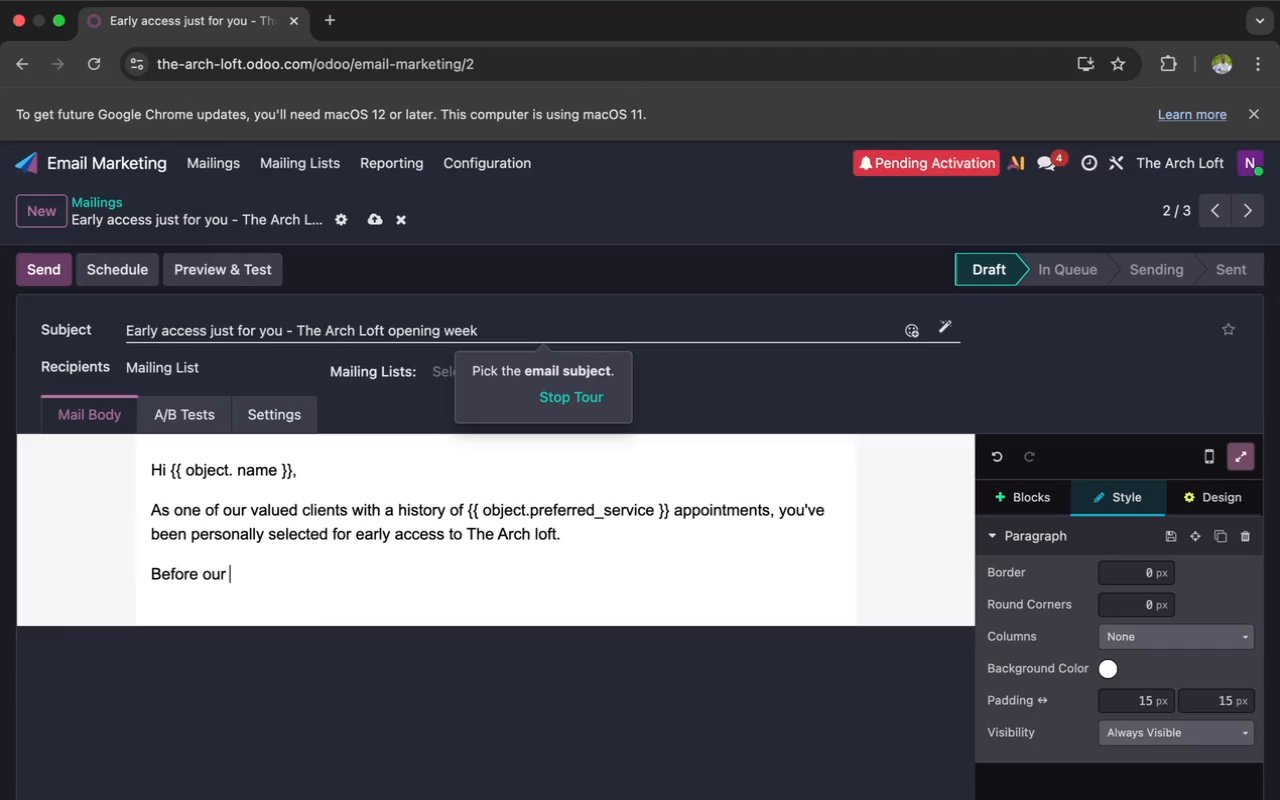 
wait(12.75)
 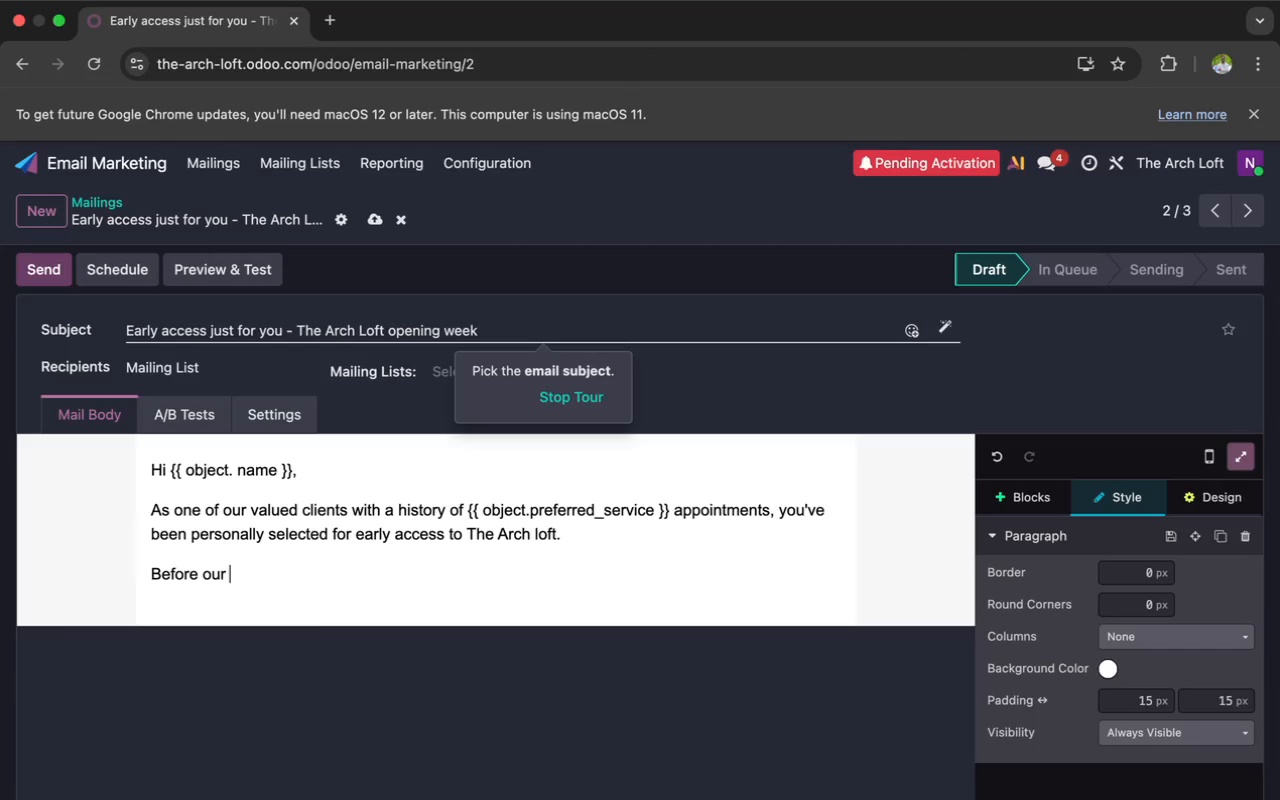 
type(OFF)
 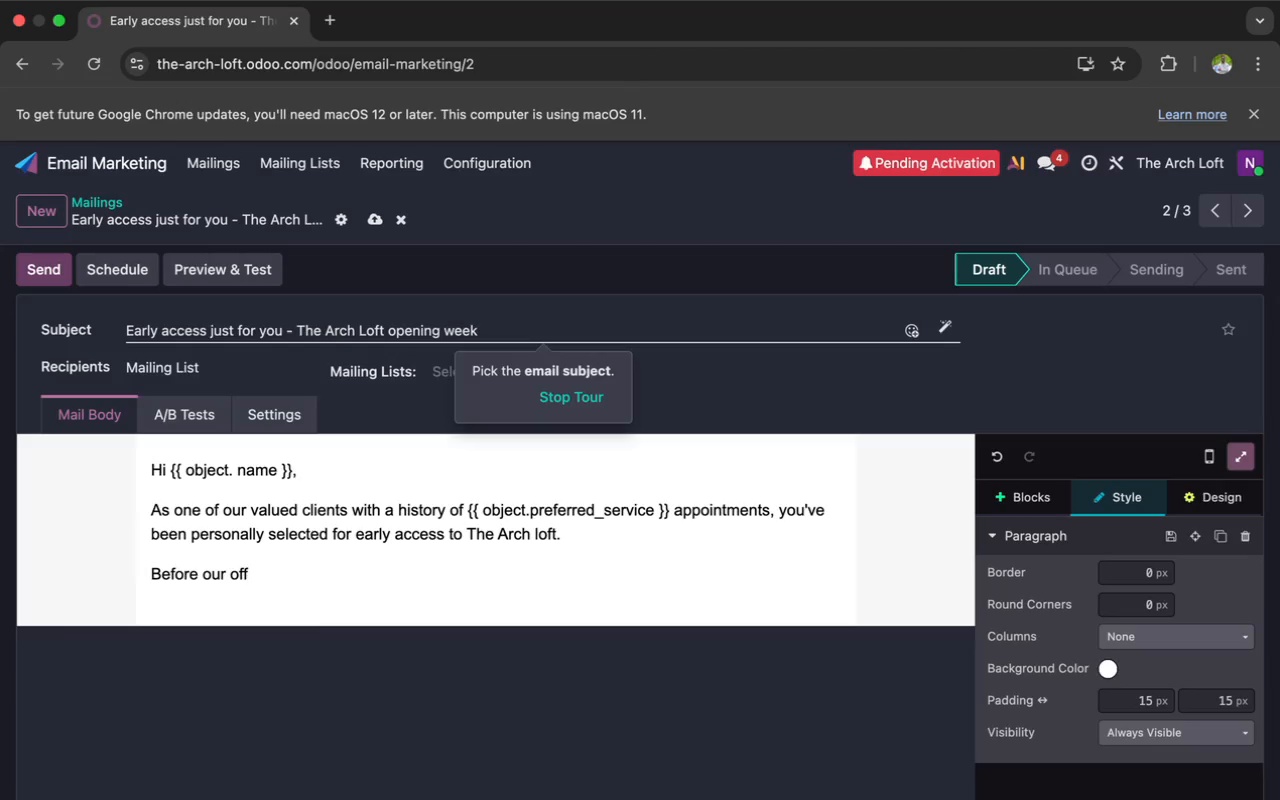 
hold_key(key=I, duration=0.3)
 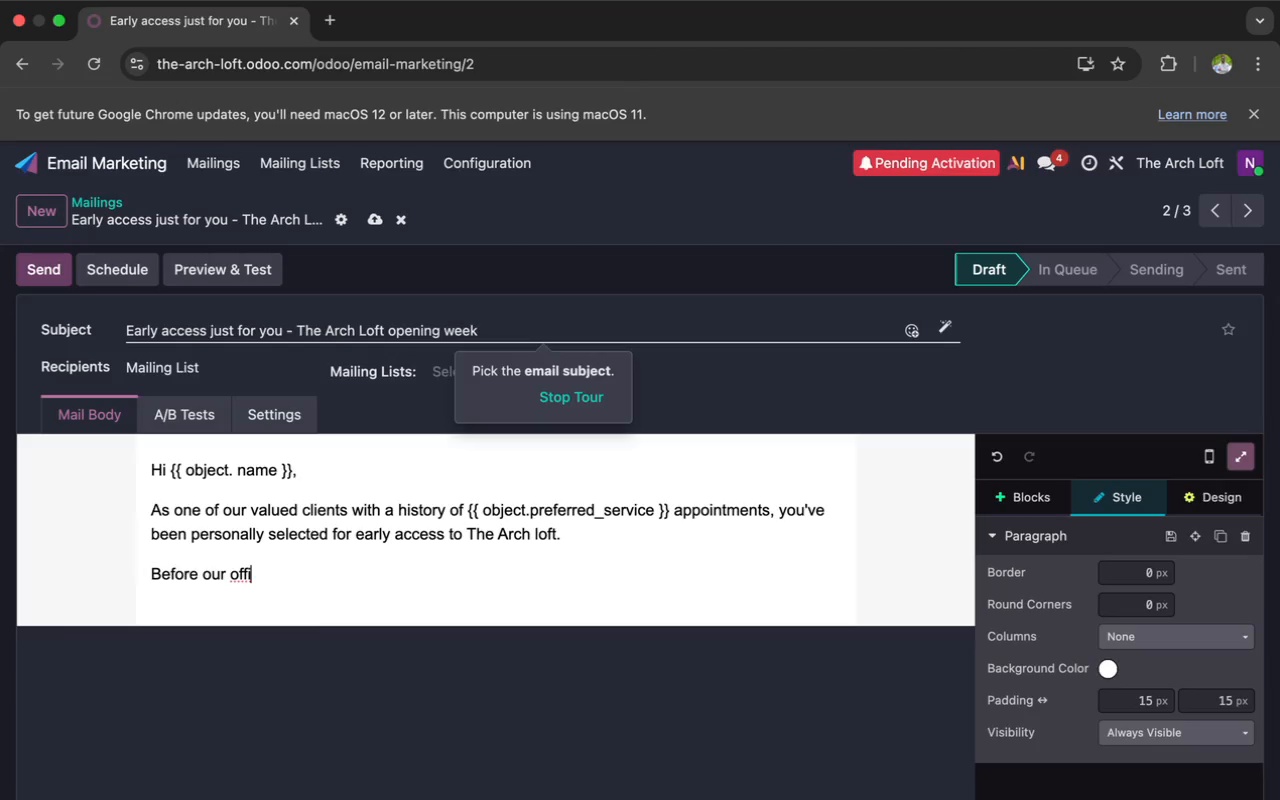 
type(CI)
 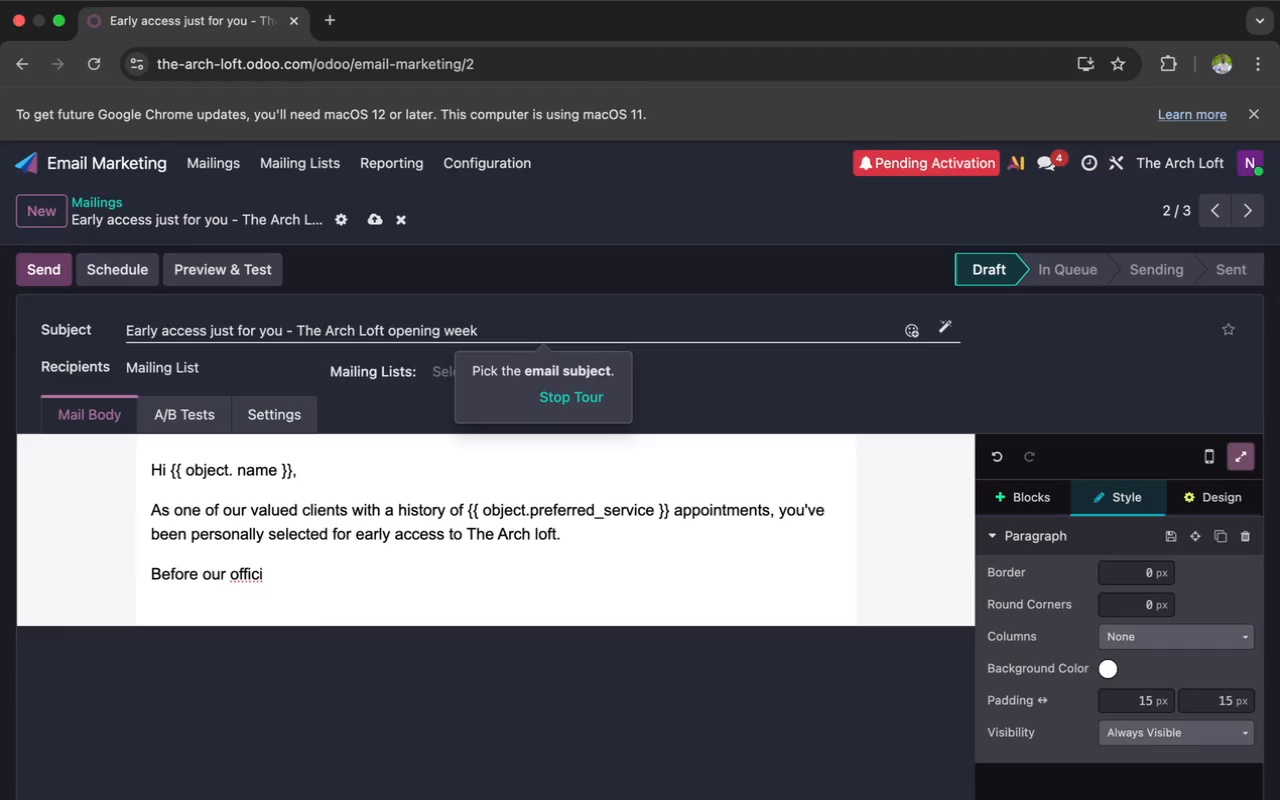 
wait(6.5)
 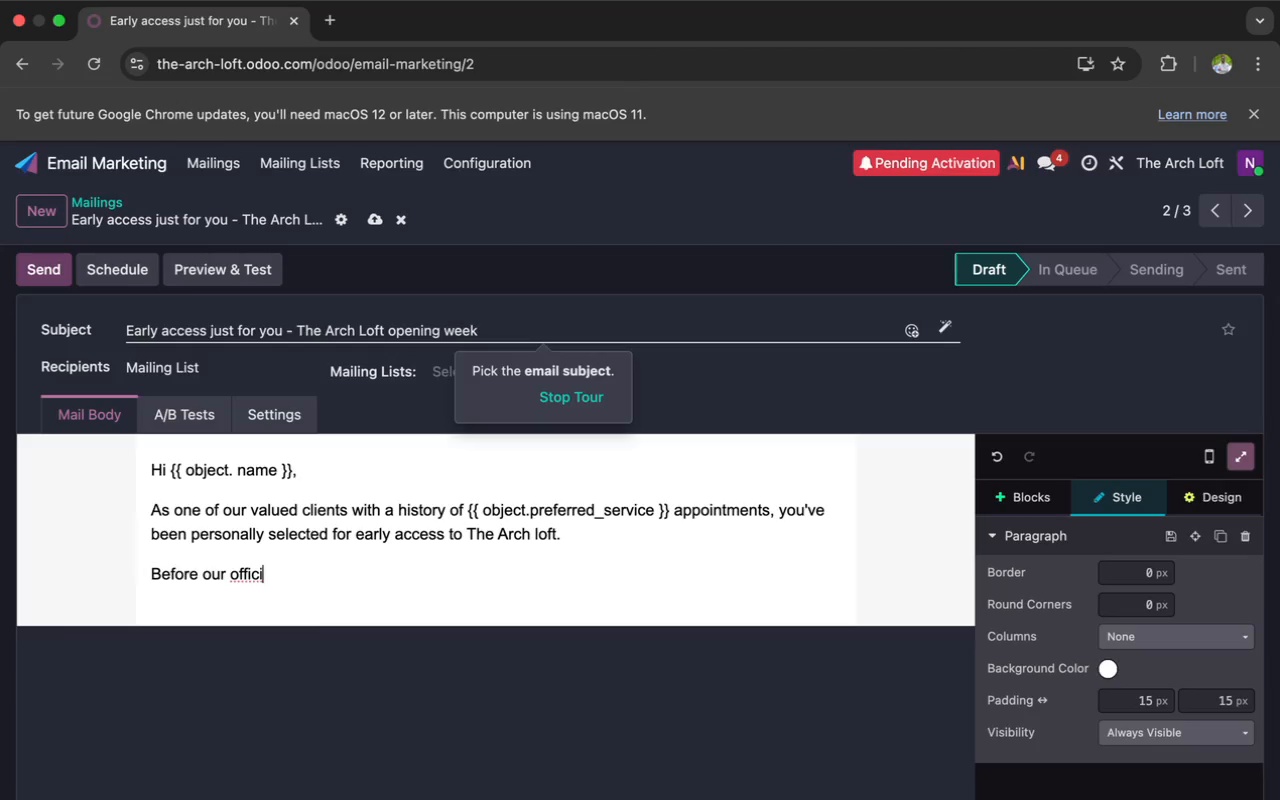 
type(AL )
 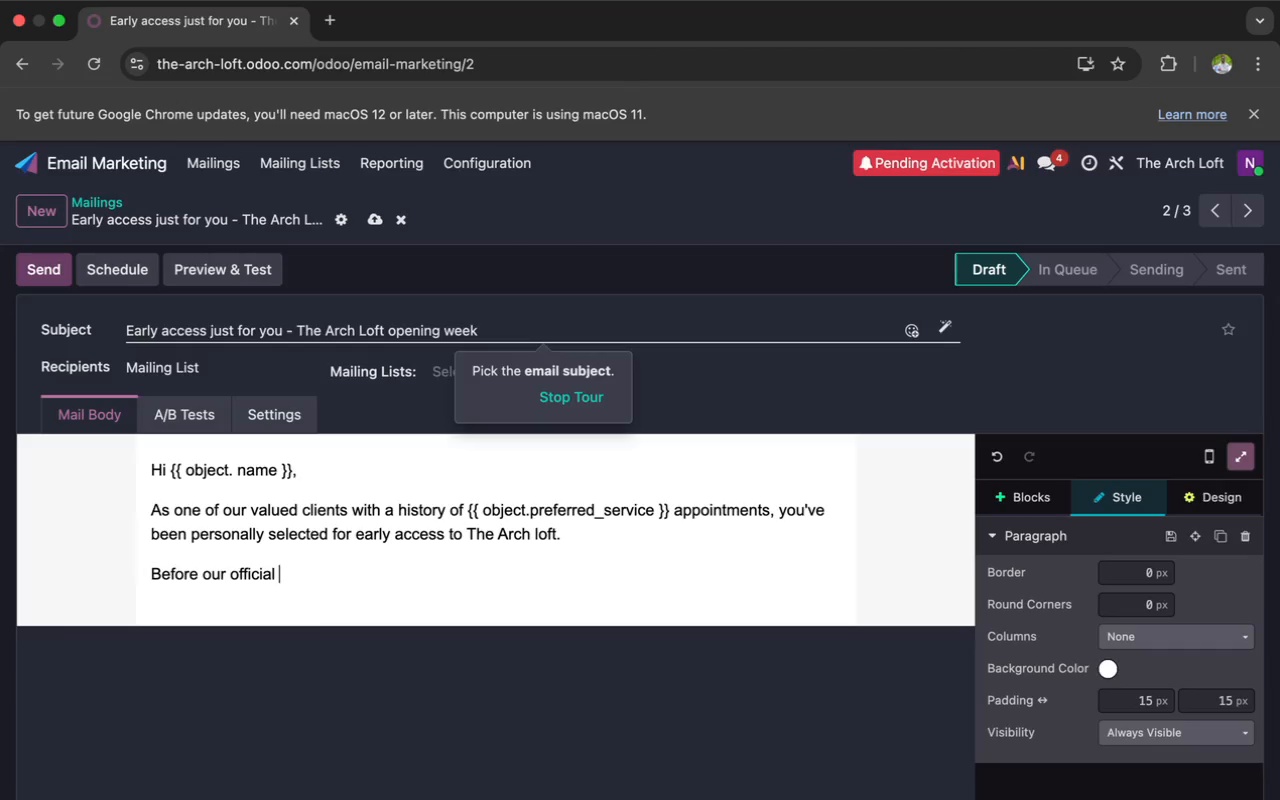 
type(OPENING )
 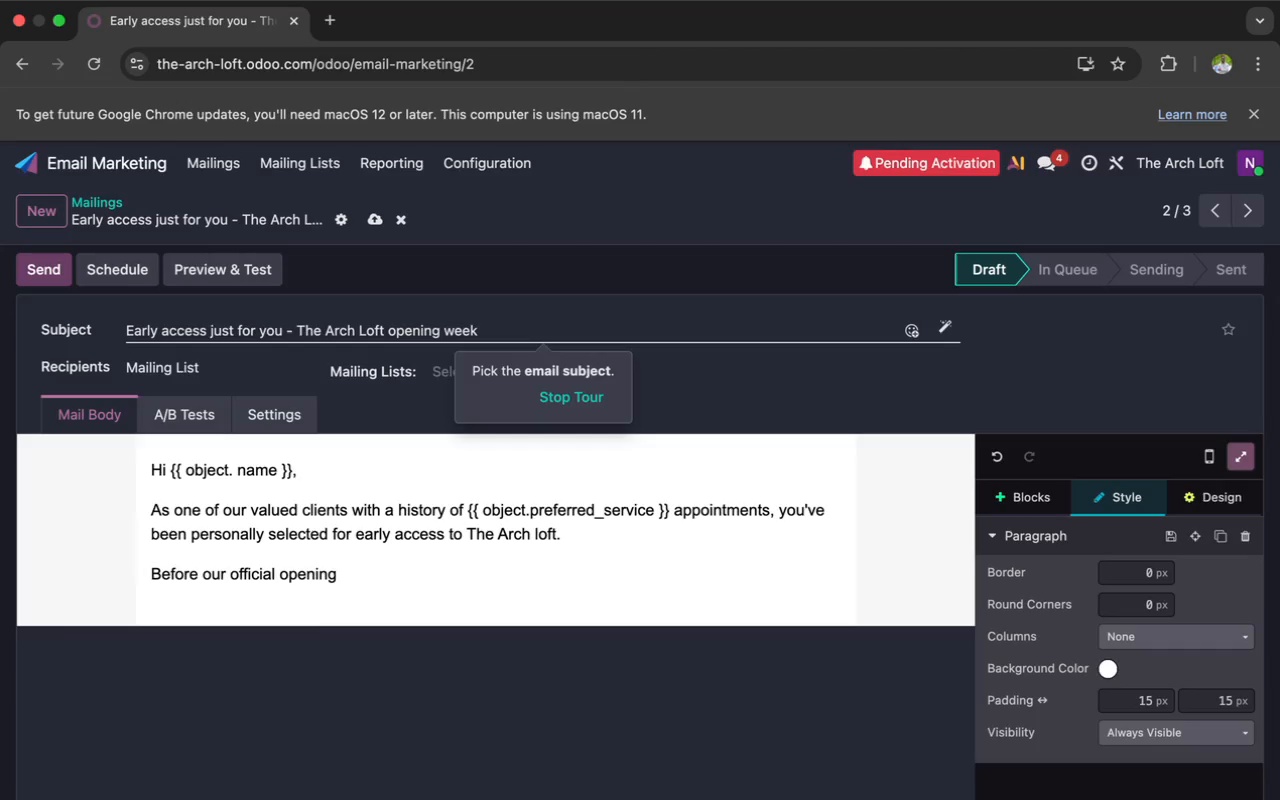 
wait(89.87)
 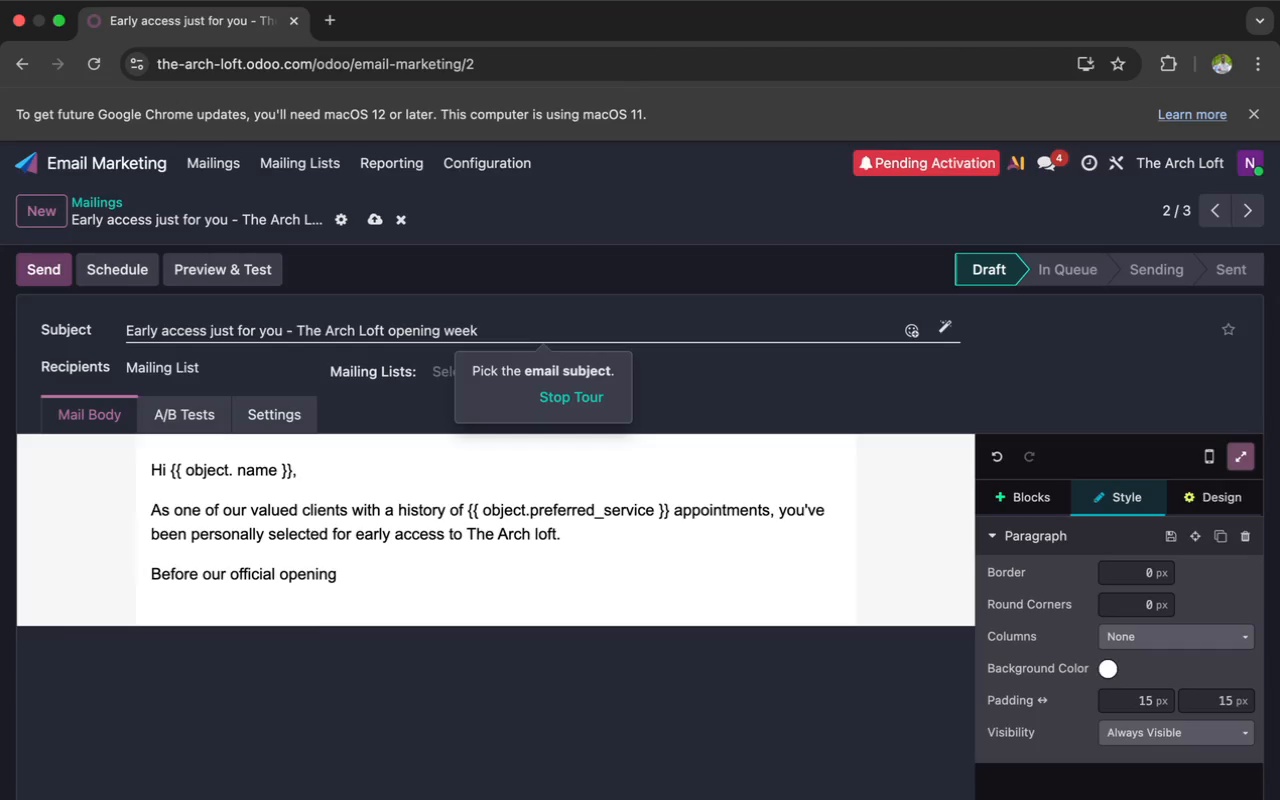 
key(Comma)
 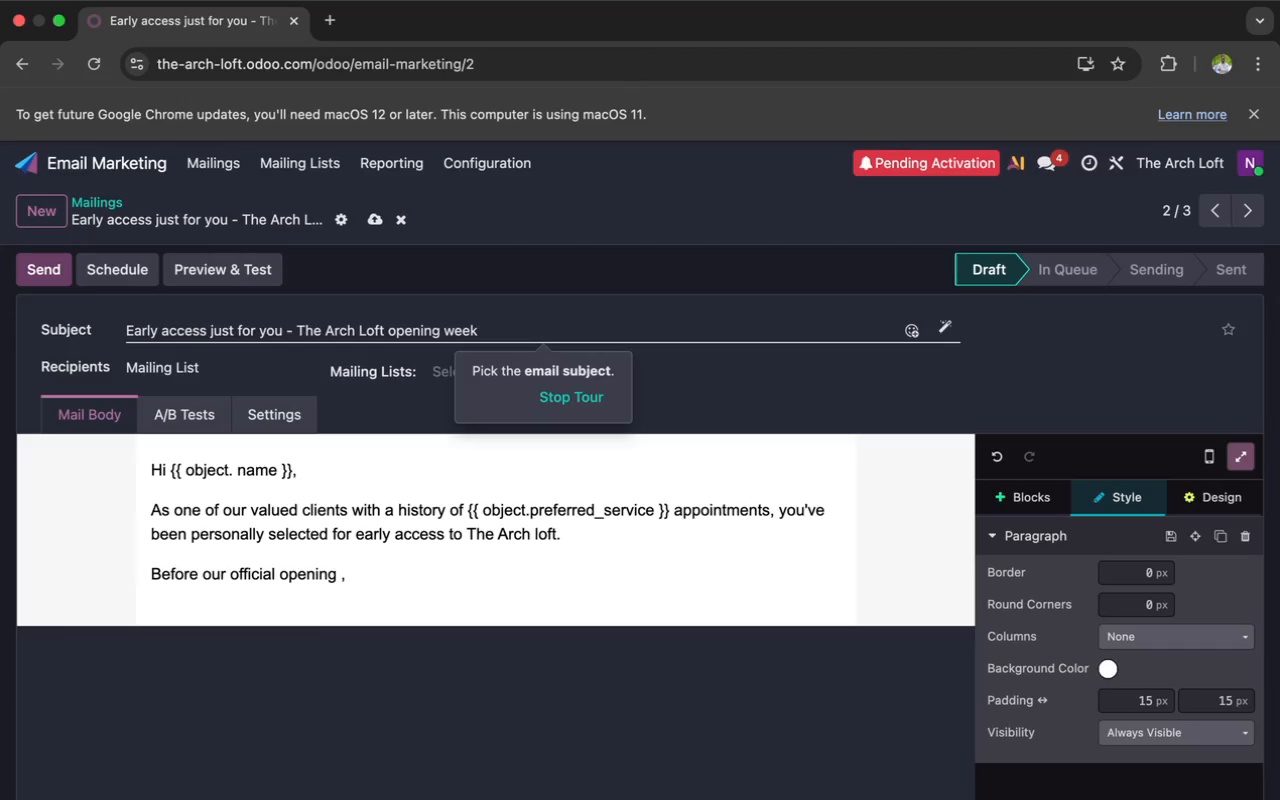 
key(Backspace)
 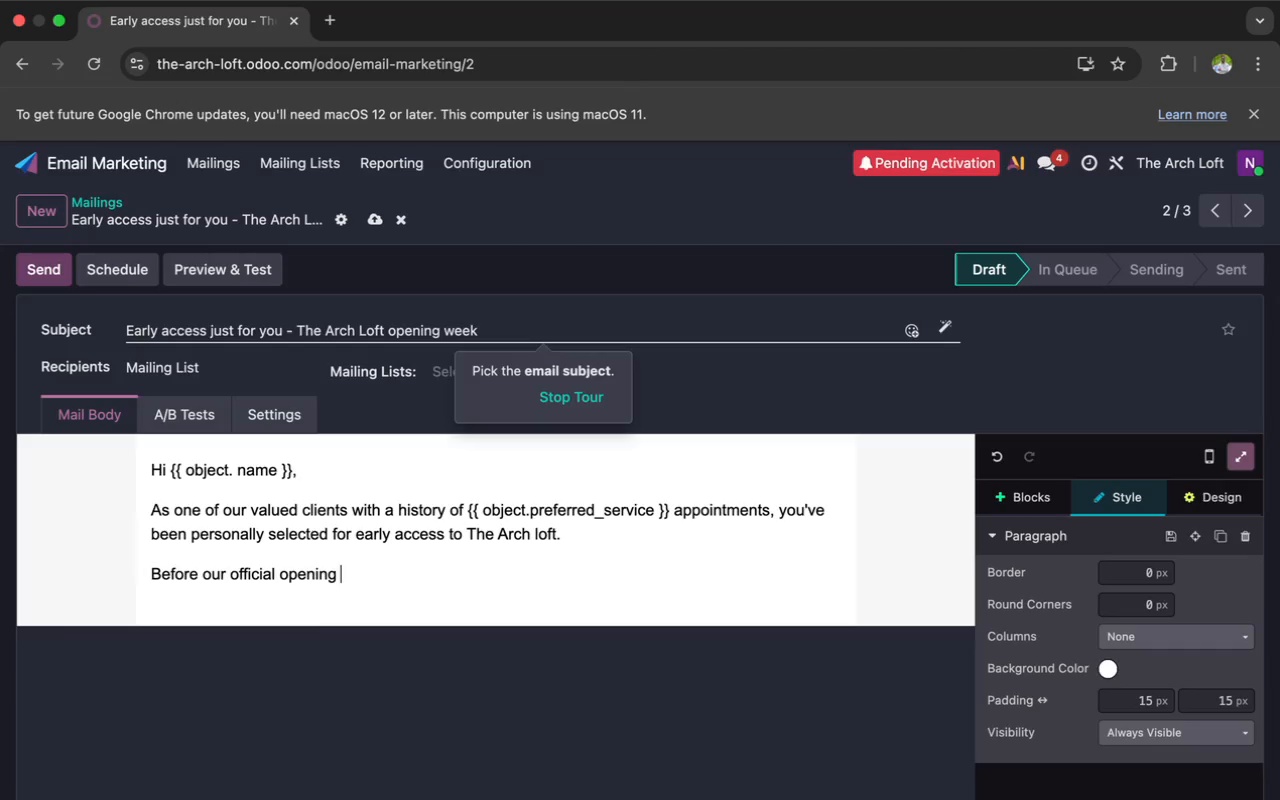 
key(Backspace)
 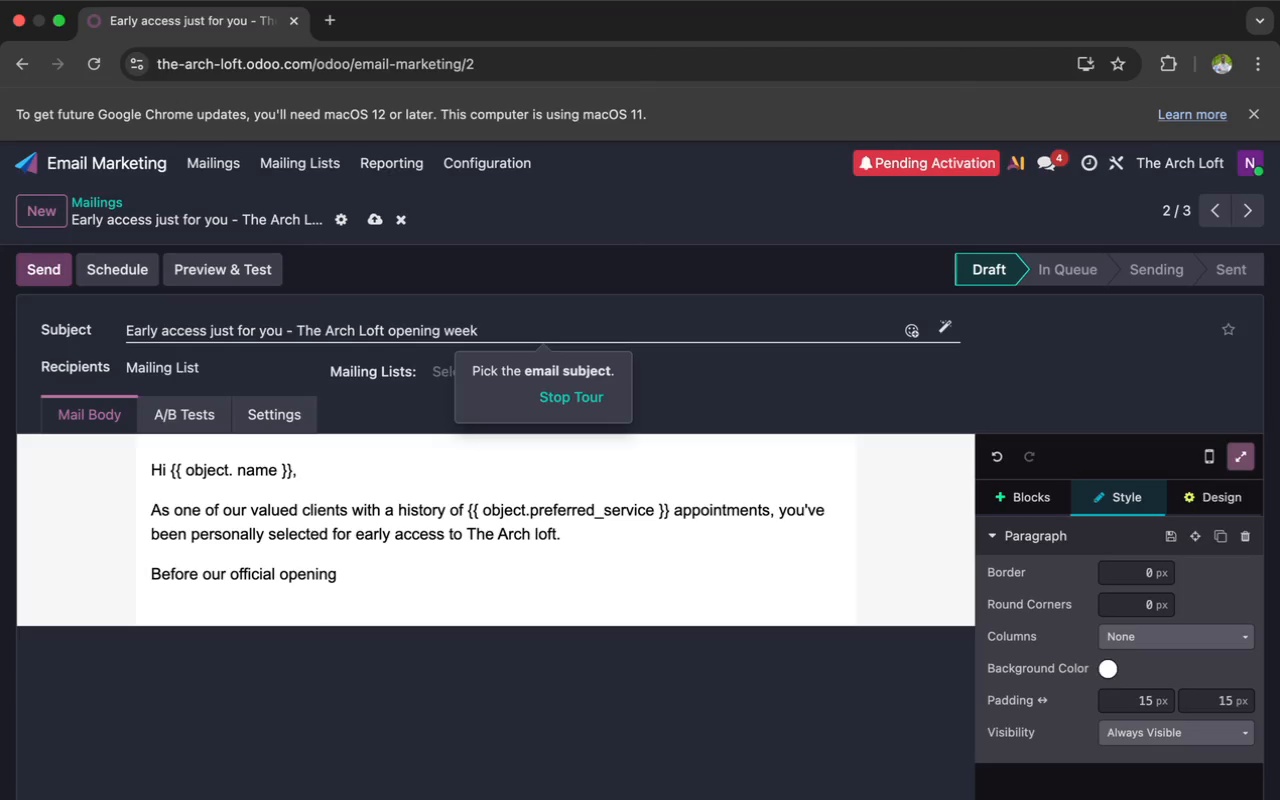 
key(Comma)
 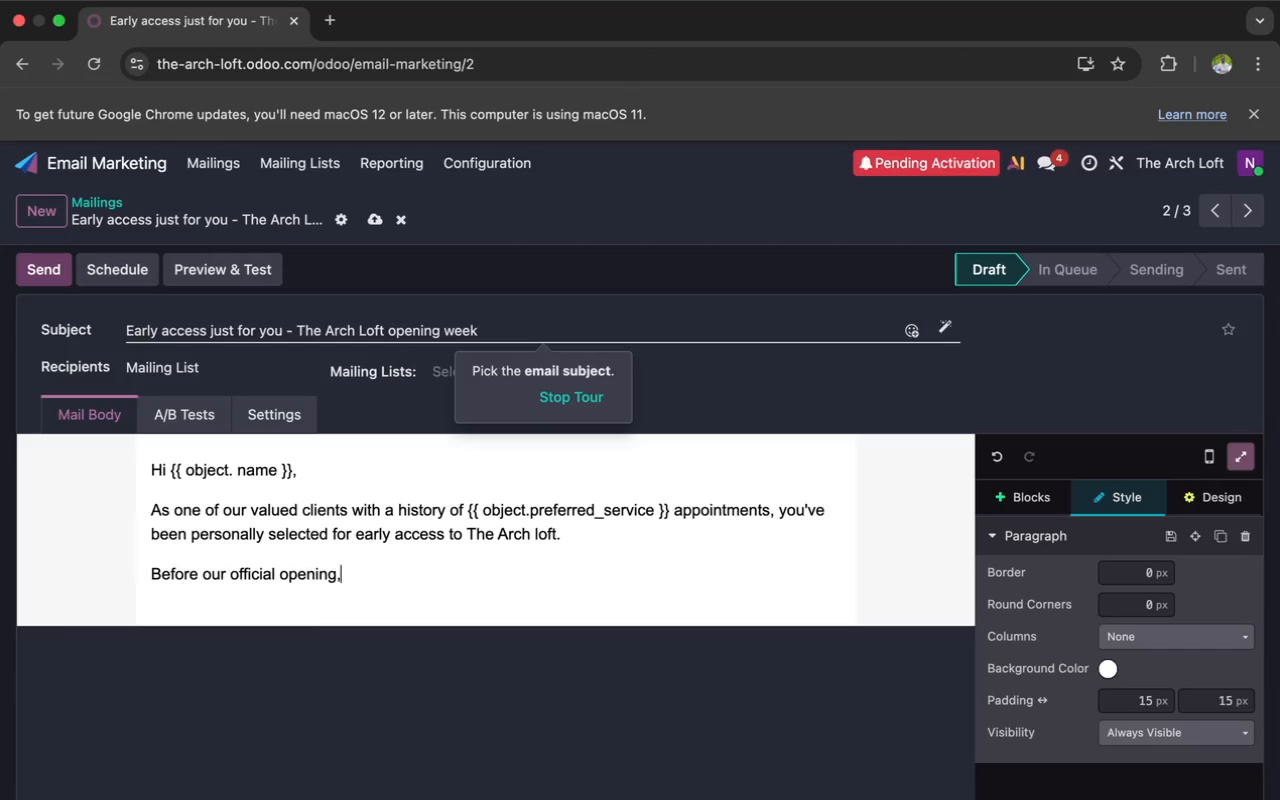 
wait(7.24)
 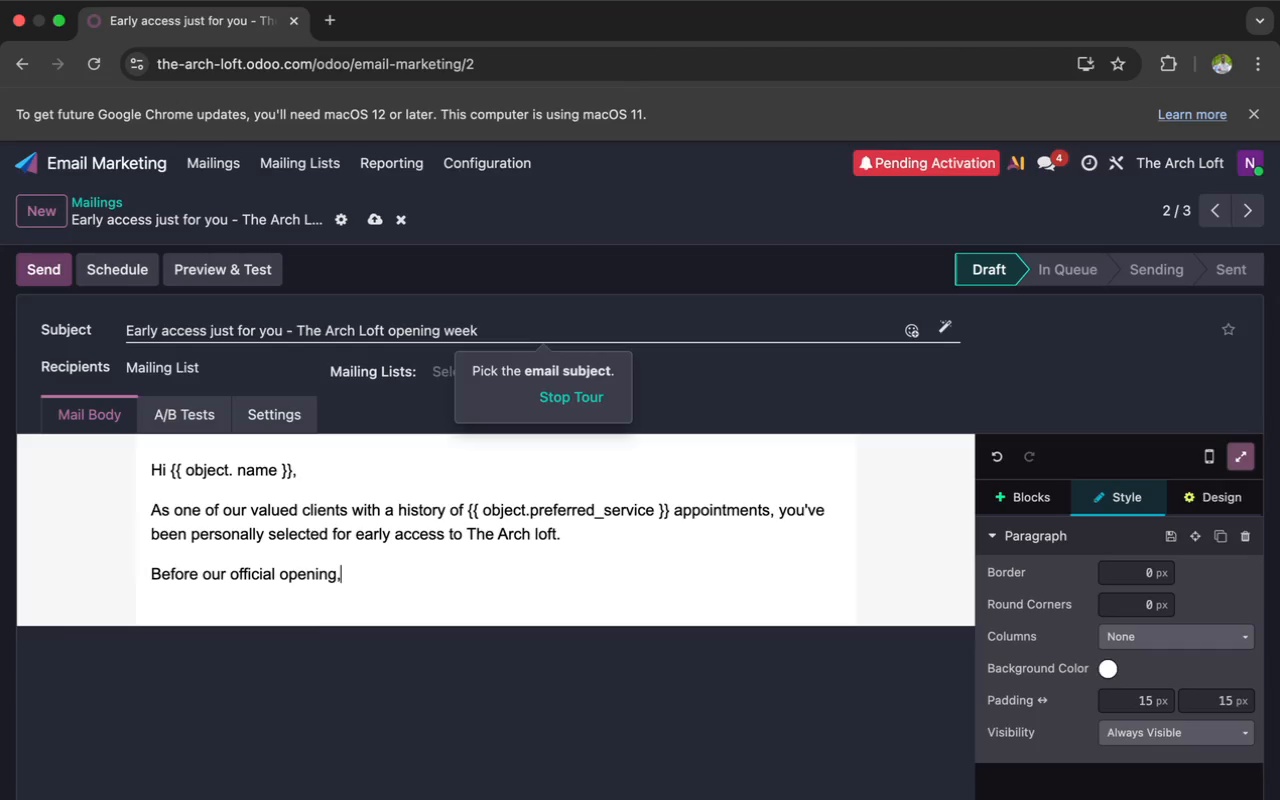 
type(WE')
 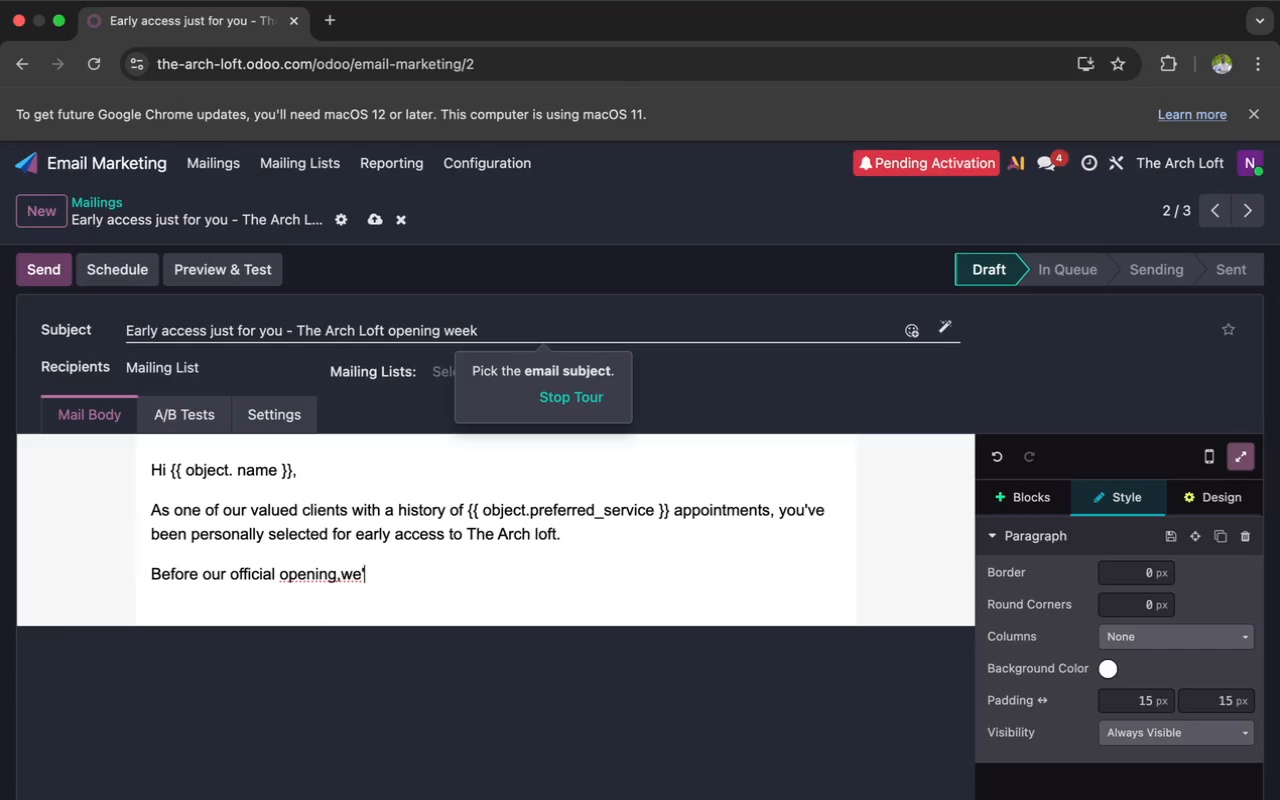 
type(RE REL)
 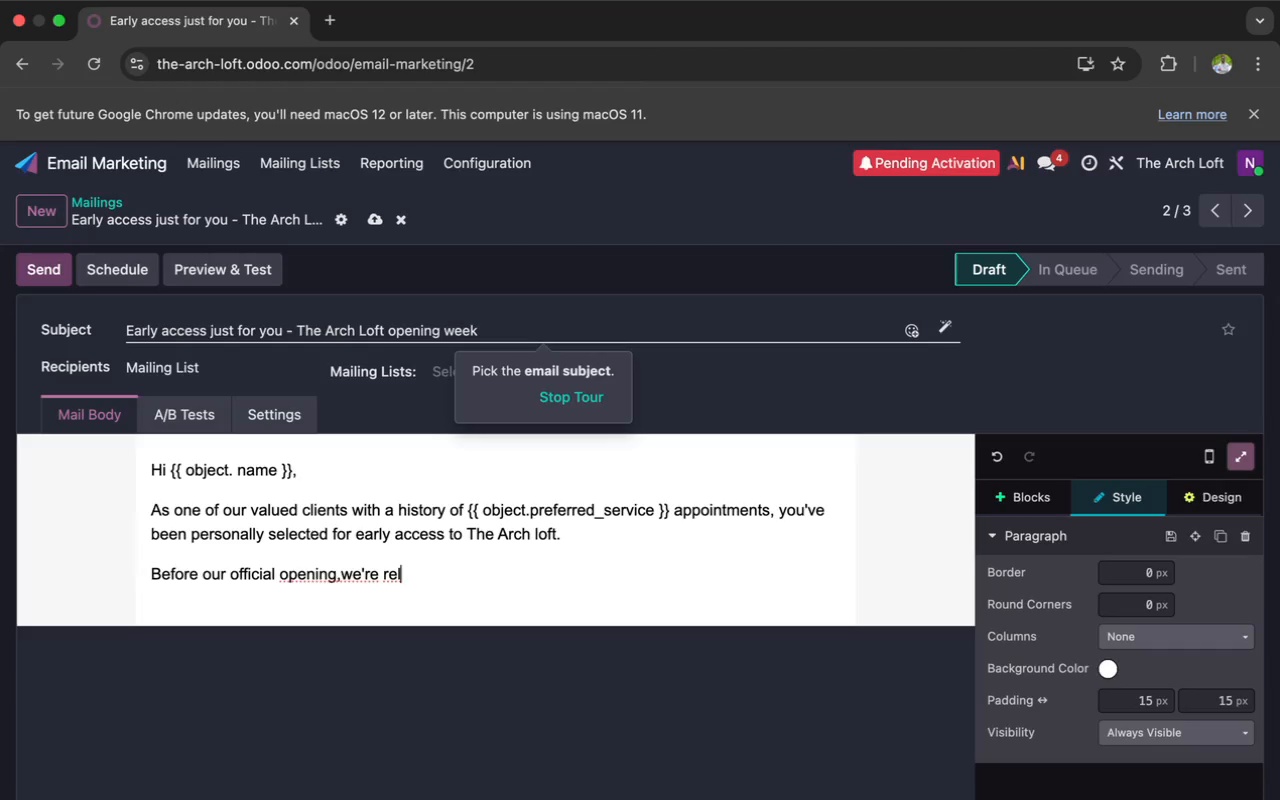 
key(E)
 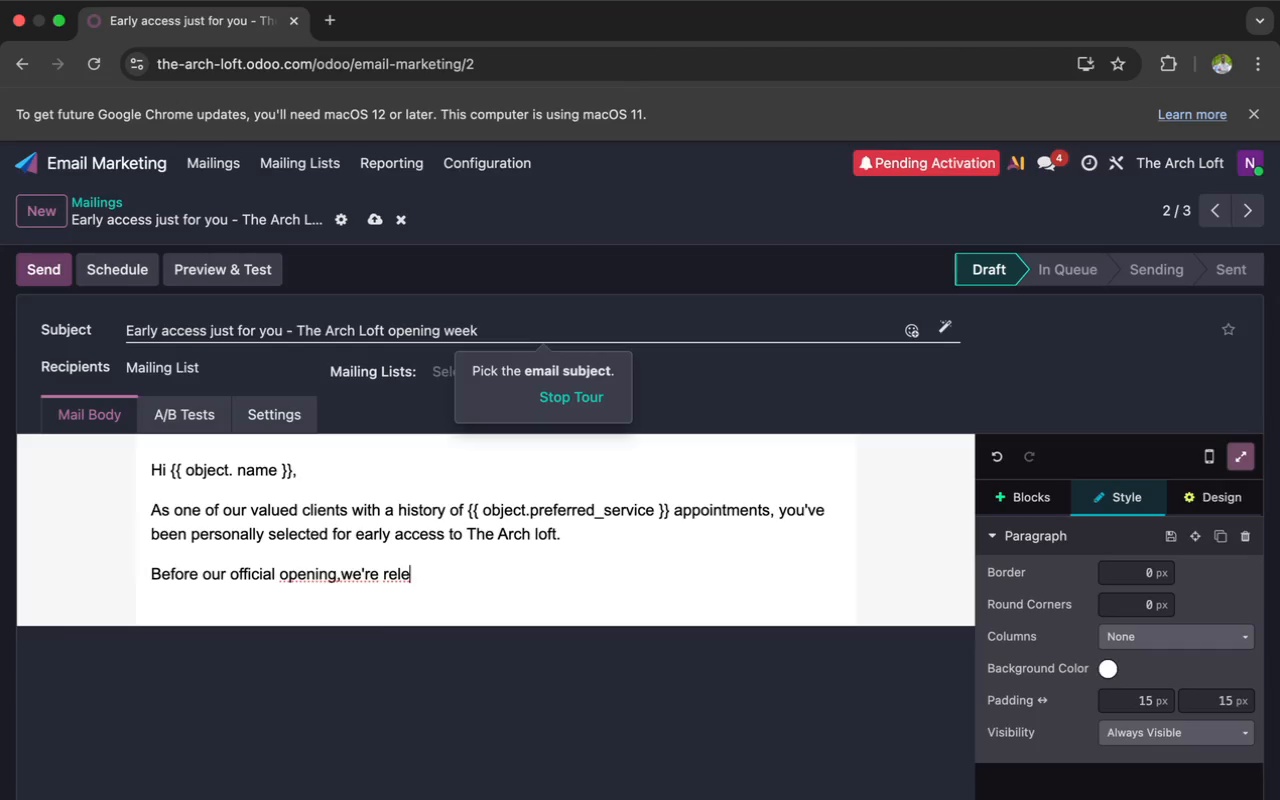 
type(ASING )
 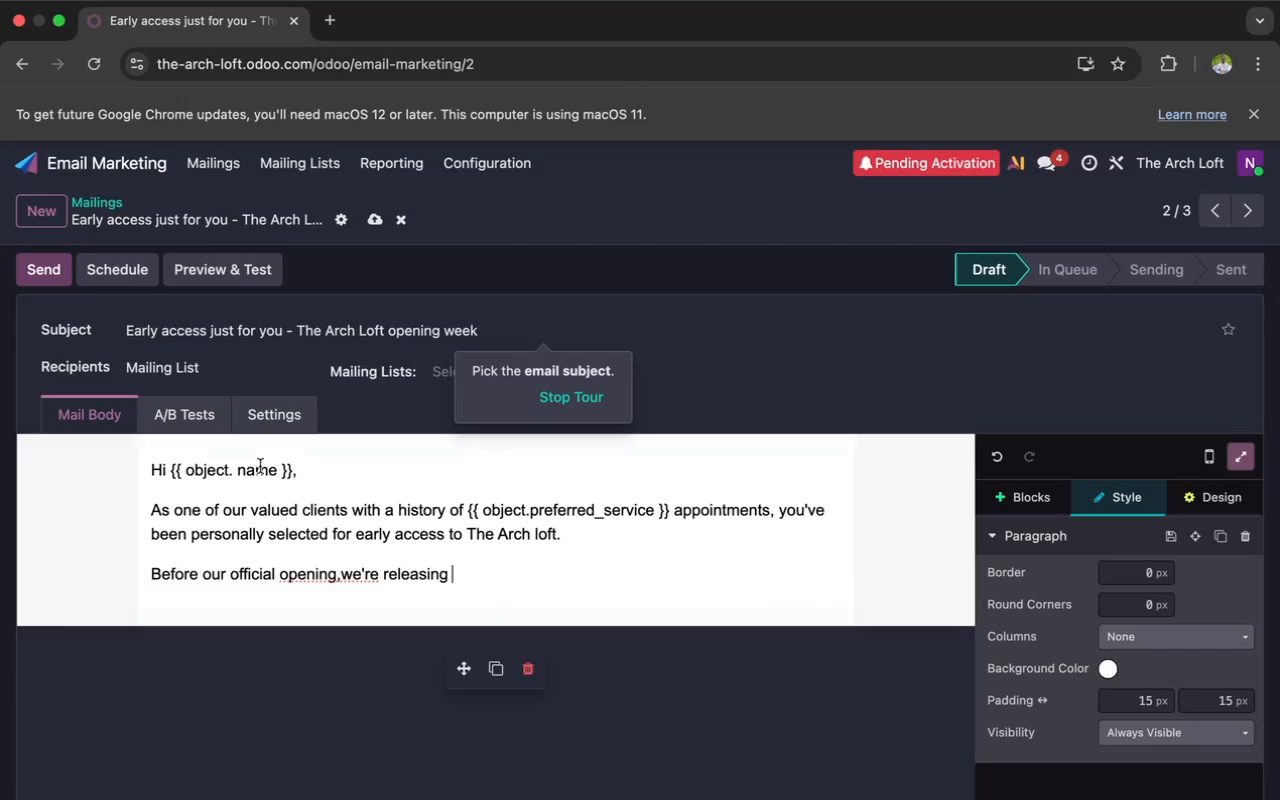 
wait(5.73)
 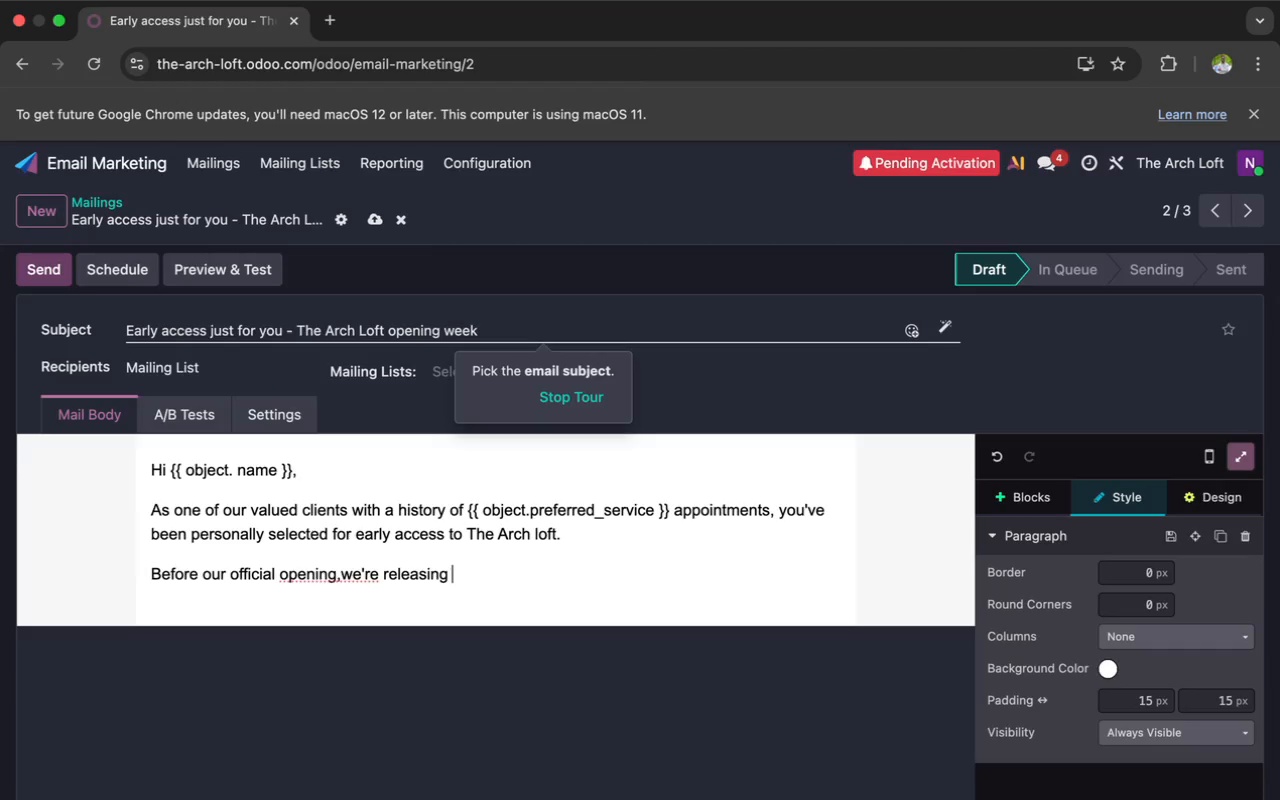 
left_click([339, 571])
 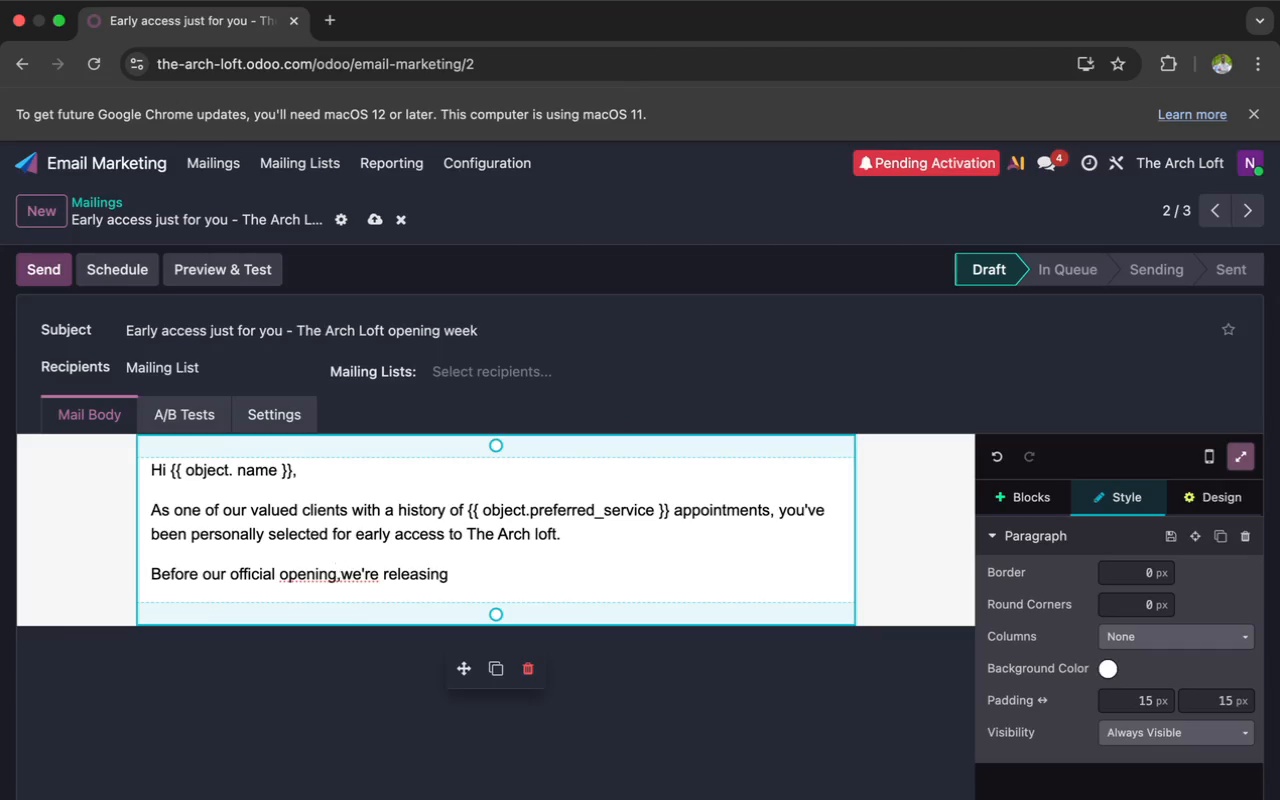 
key(Space)
 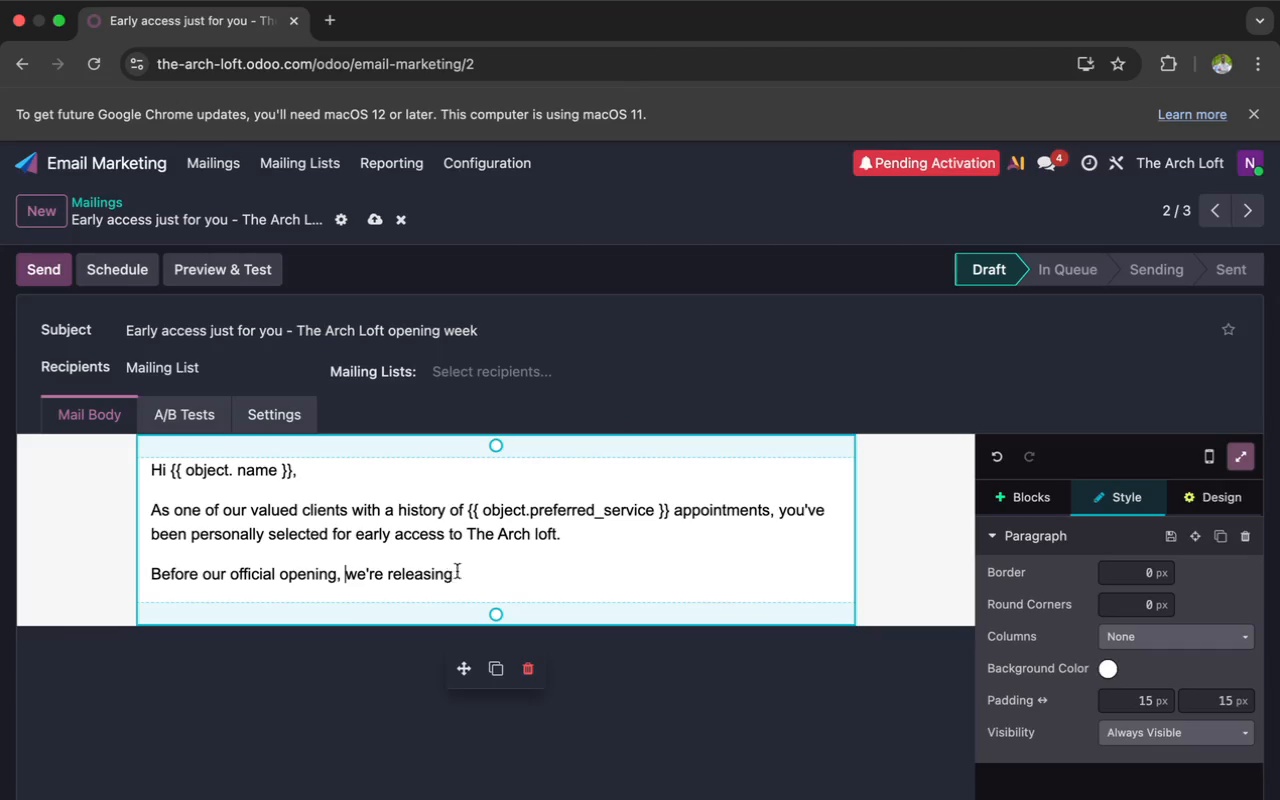 
left_click([456, 584])
 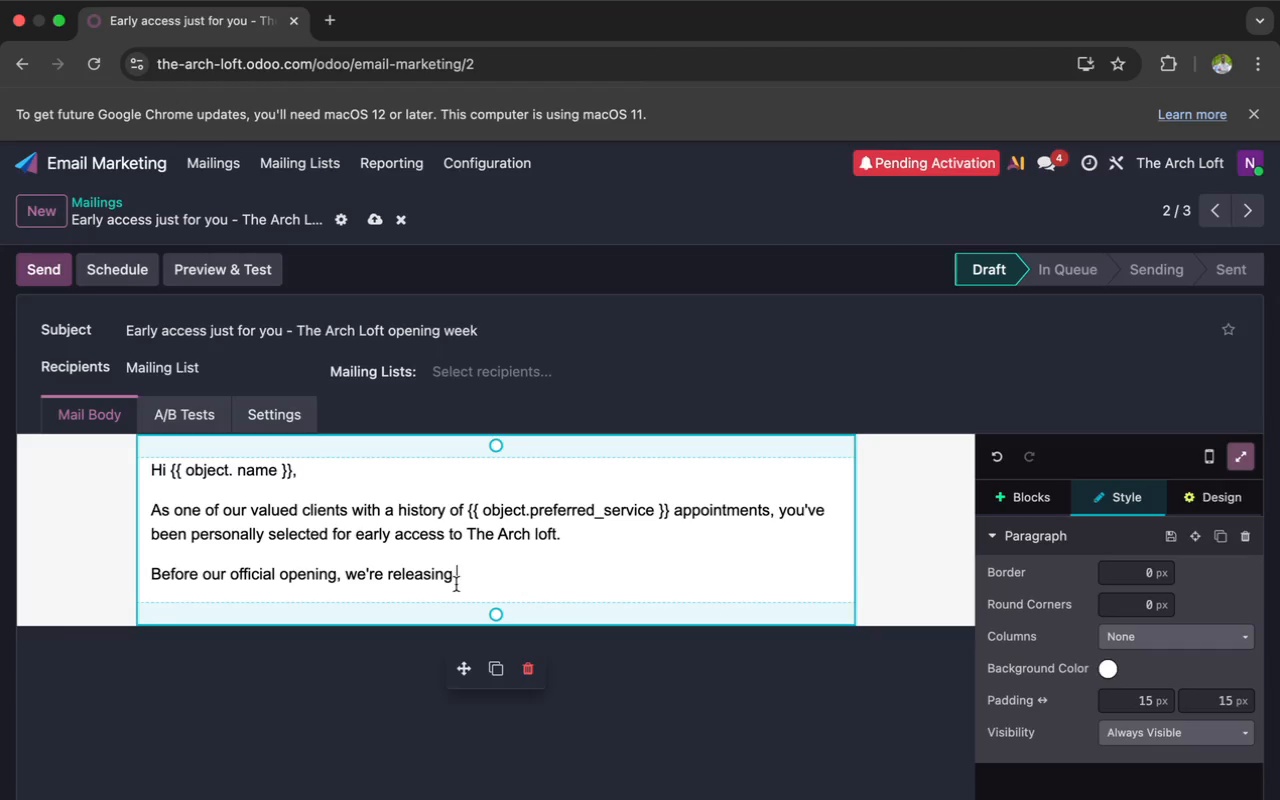 
wait(9.43)
 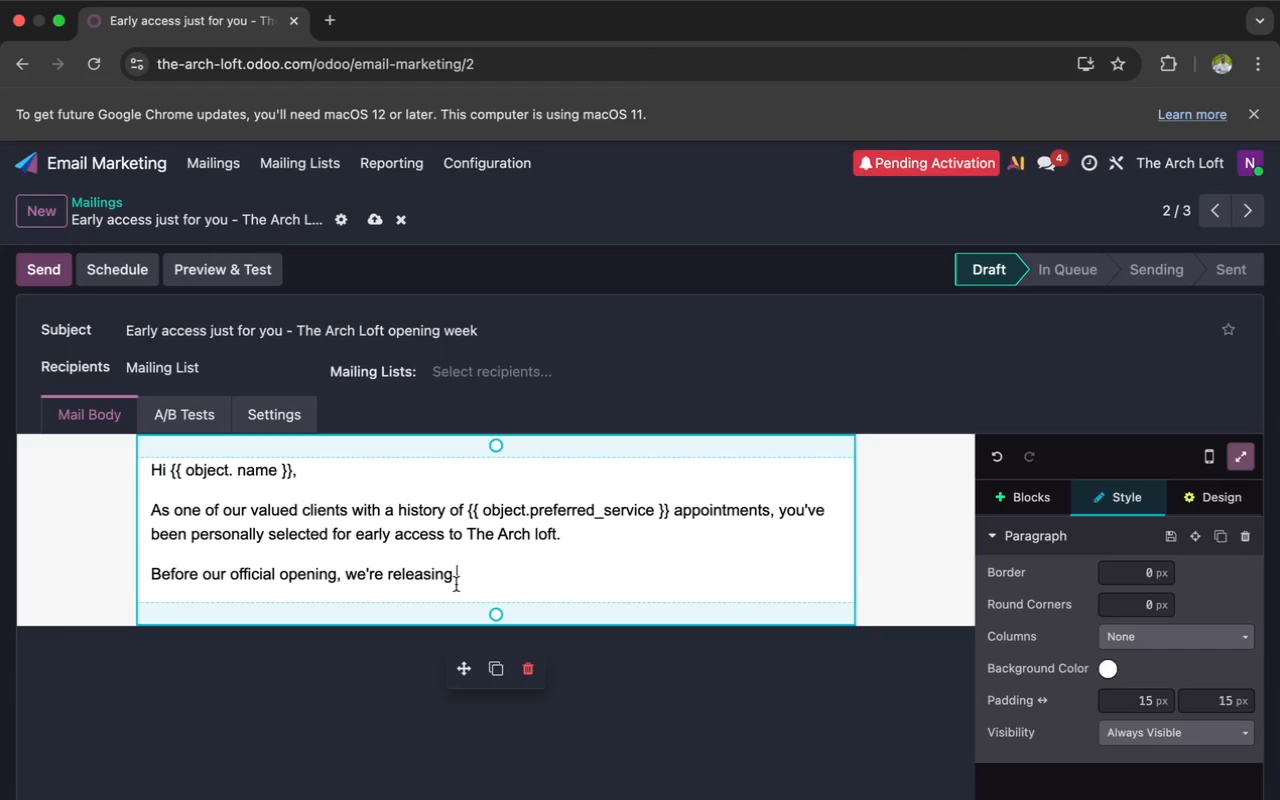 
type(A LIN)
key(Backspace)
type(M)
 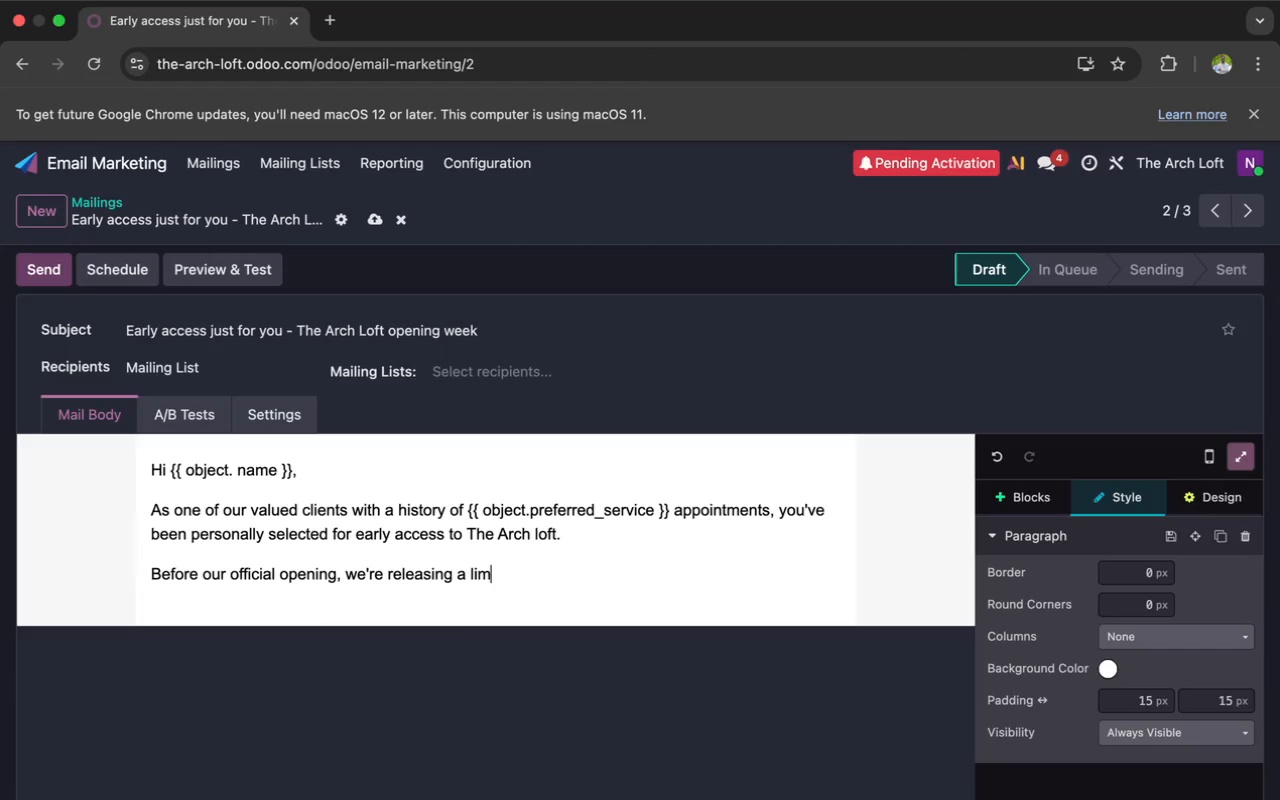 
type(ITED N)
 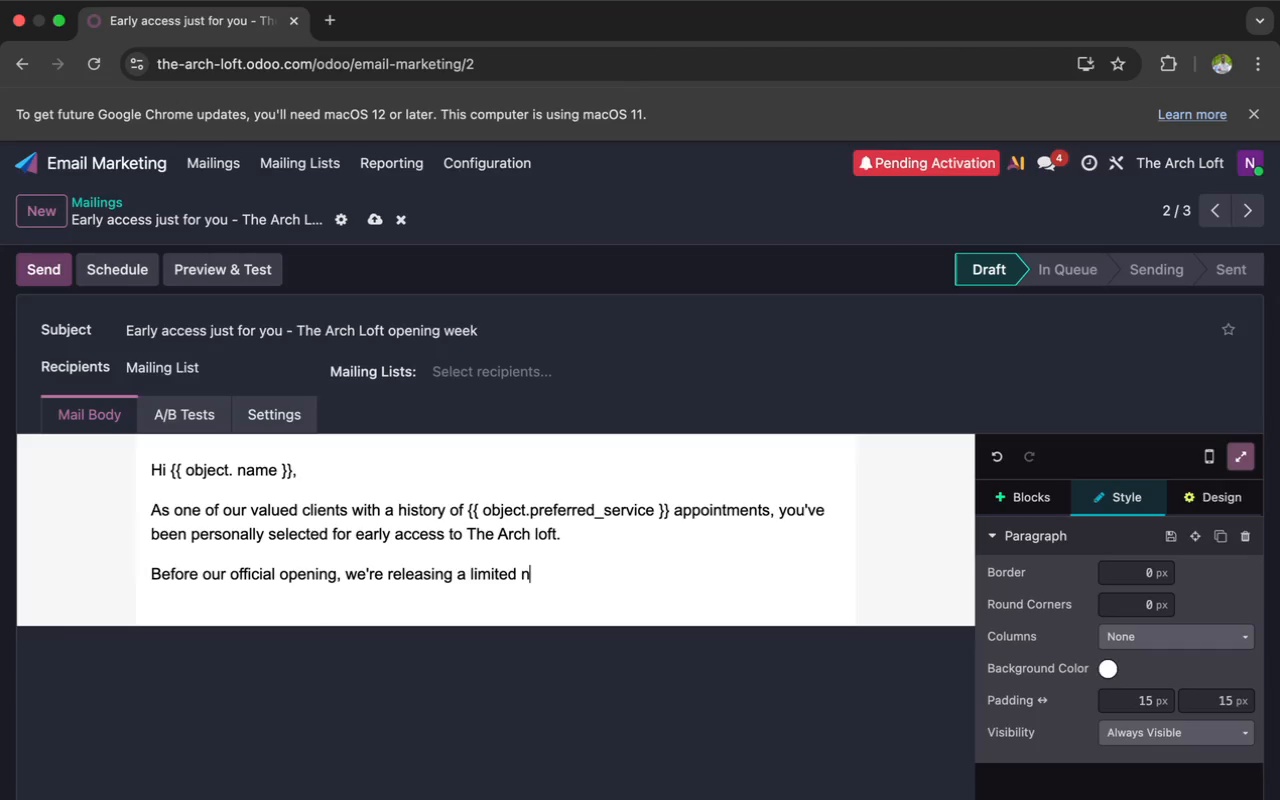 
type(UMBER OF )
 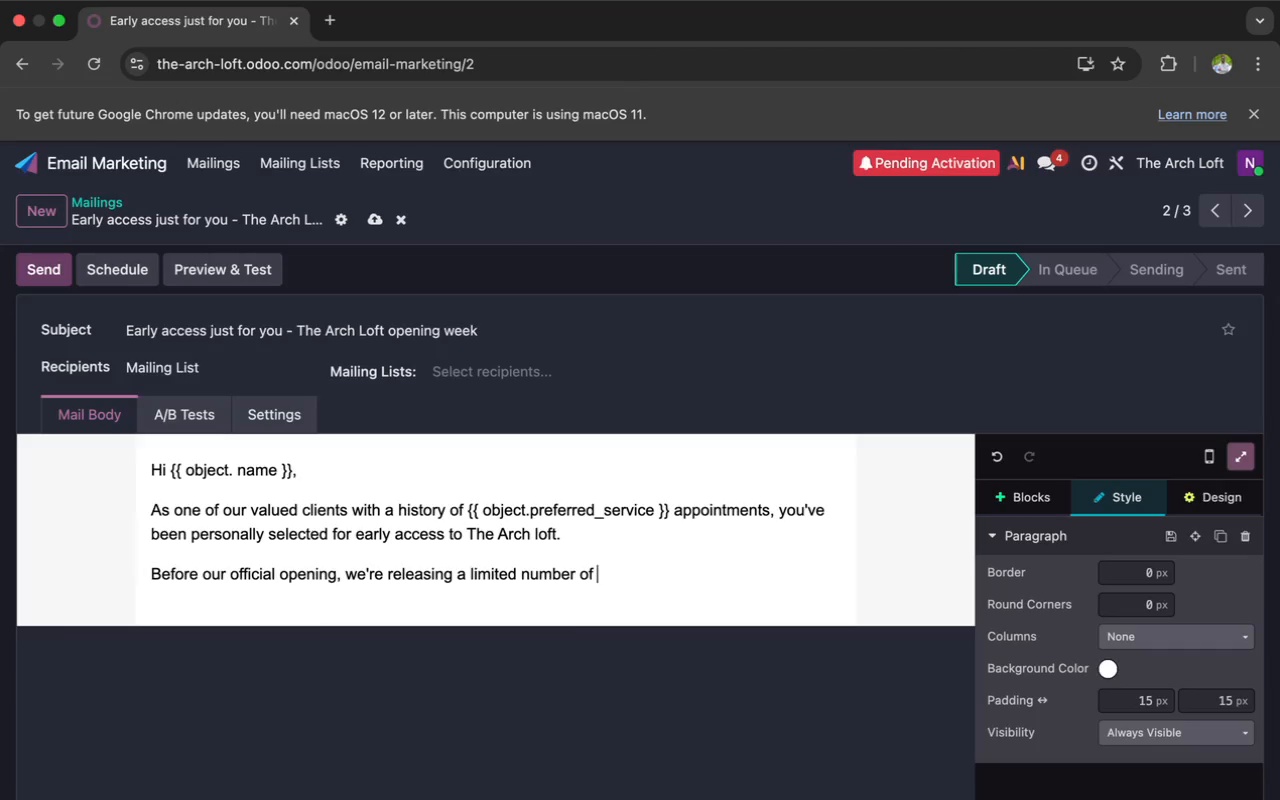 
type(EXCIU)
key(Backspace)
key(Backspace)
type(L)
 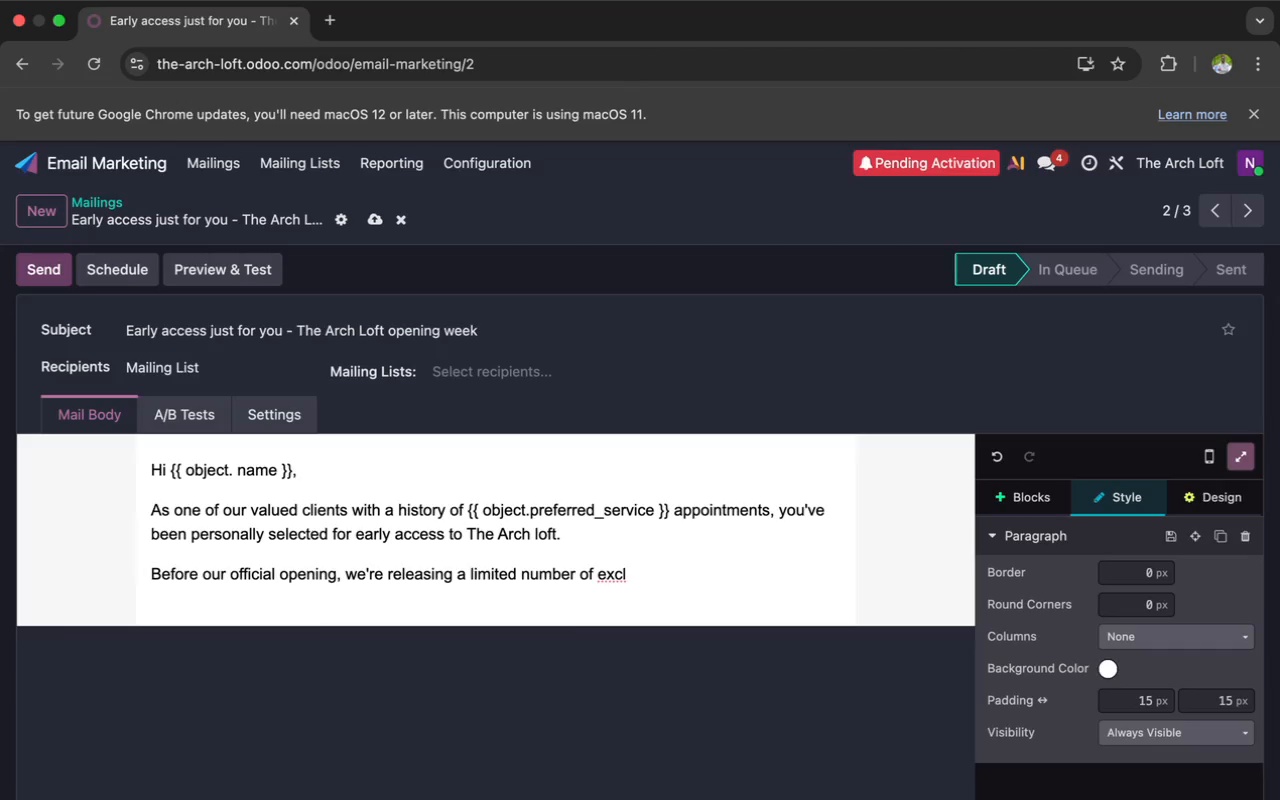 
wait(5.01)
 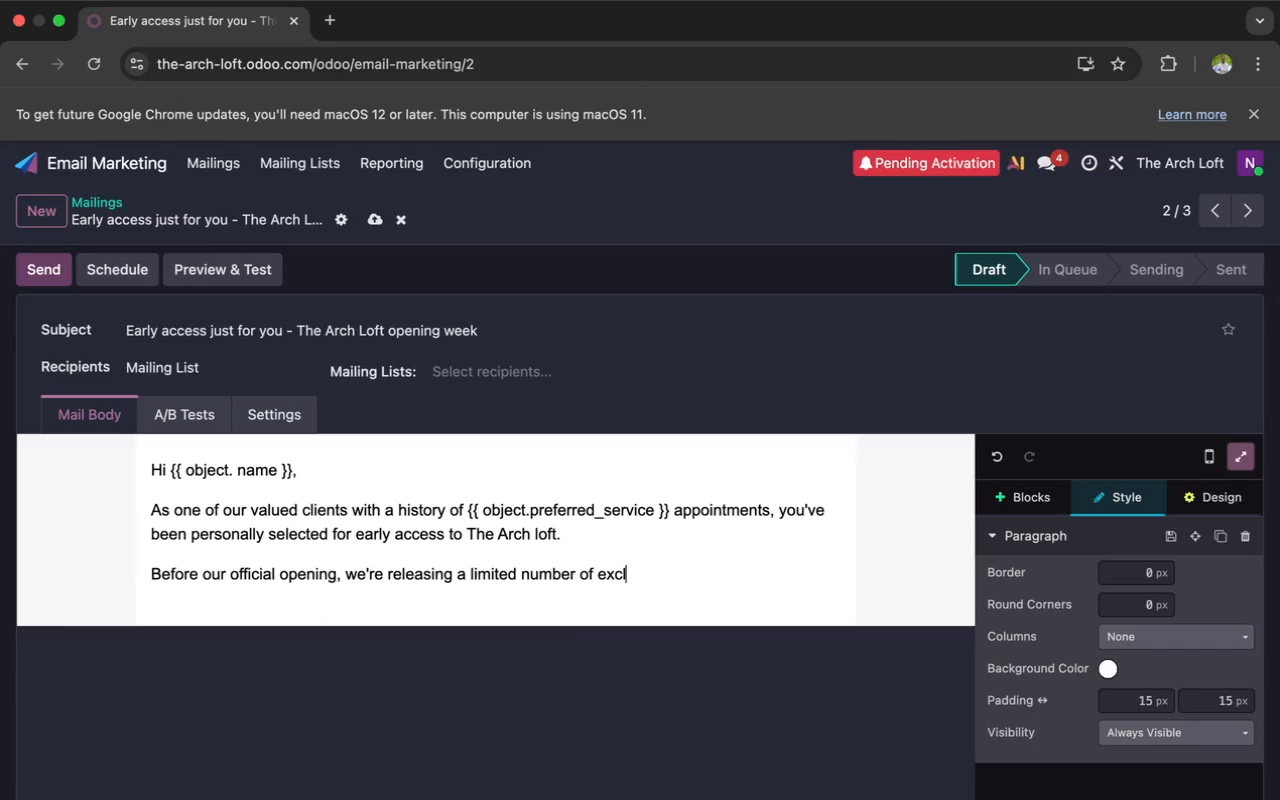 
type(USING )
key(Backspace)
key(Backspace)
key(Backspace)
type(VE APPOR)
 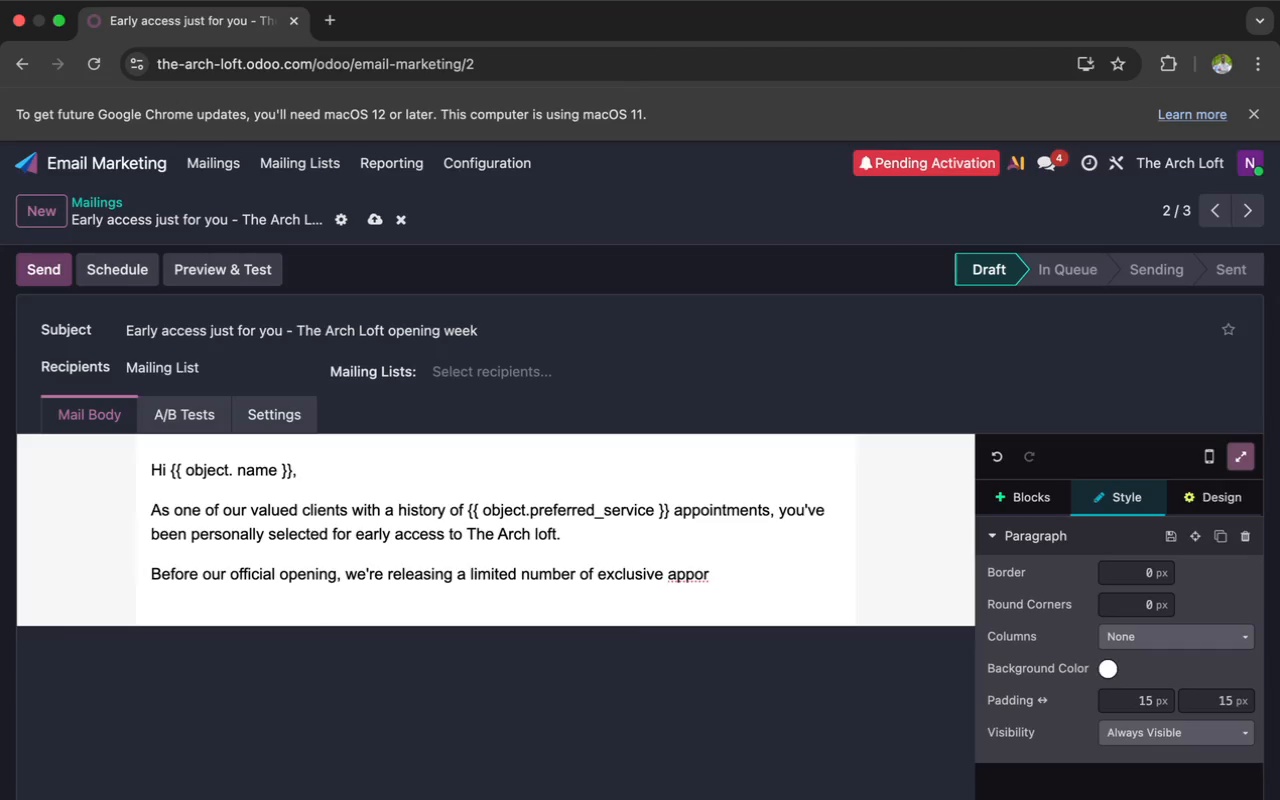 
wait(9.73)
 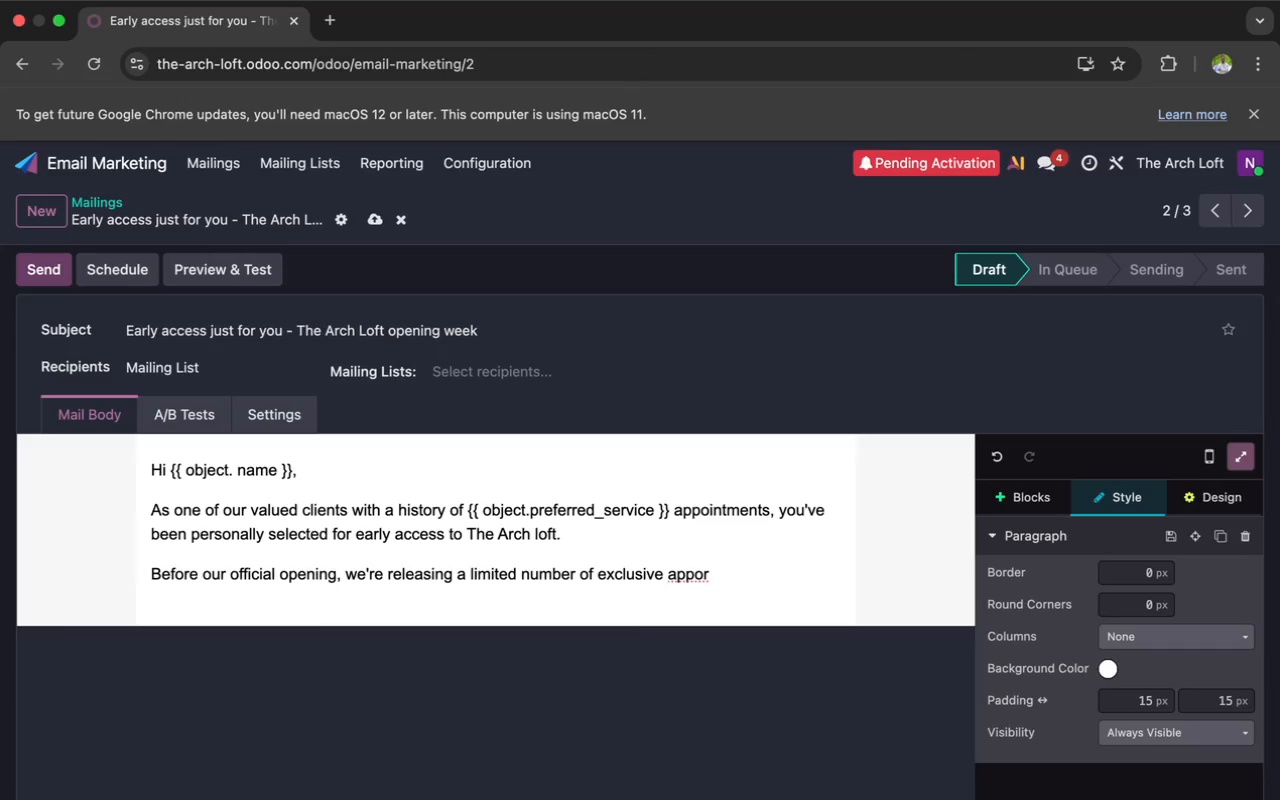 
key(Backspace)
 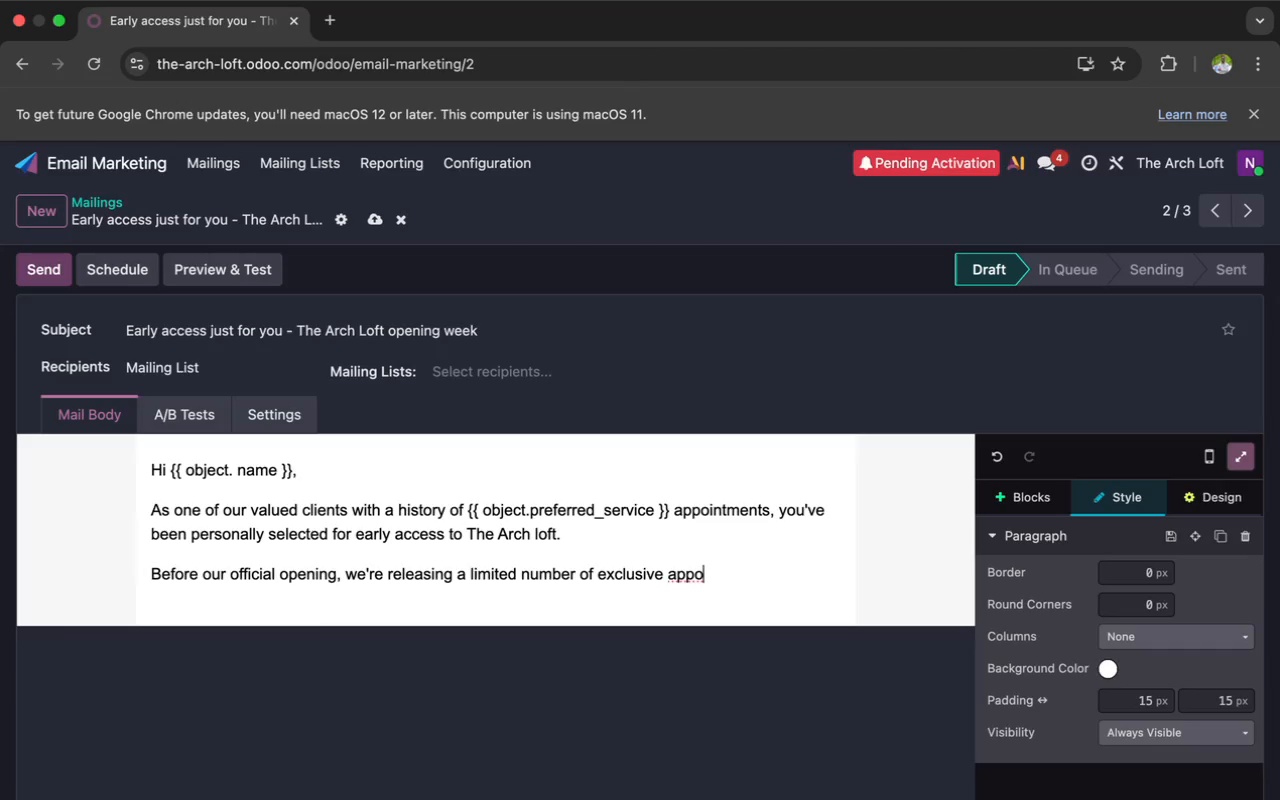 
wait(10.47)
 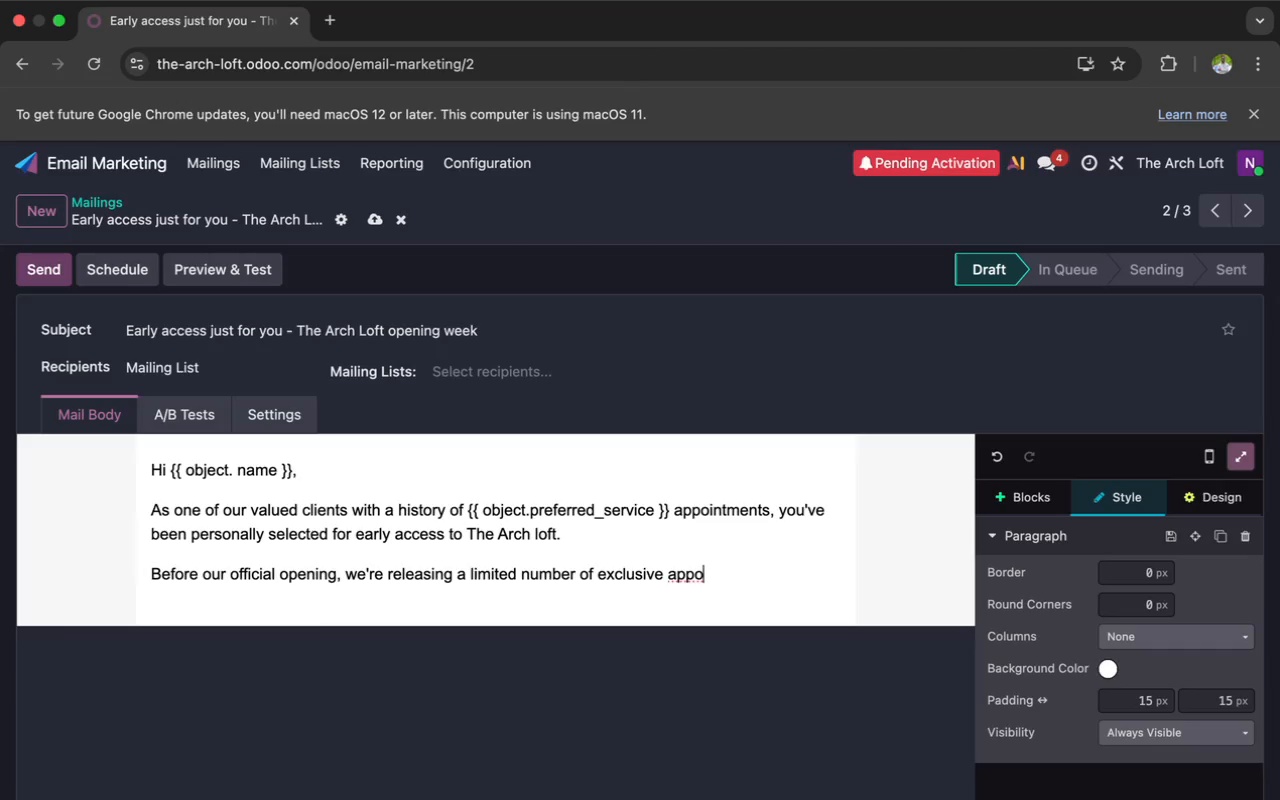 
type(IN)
 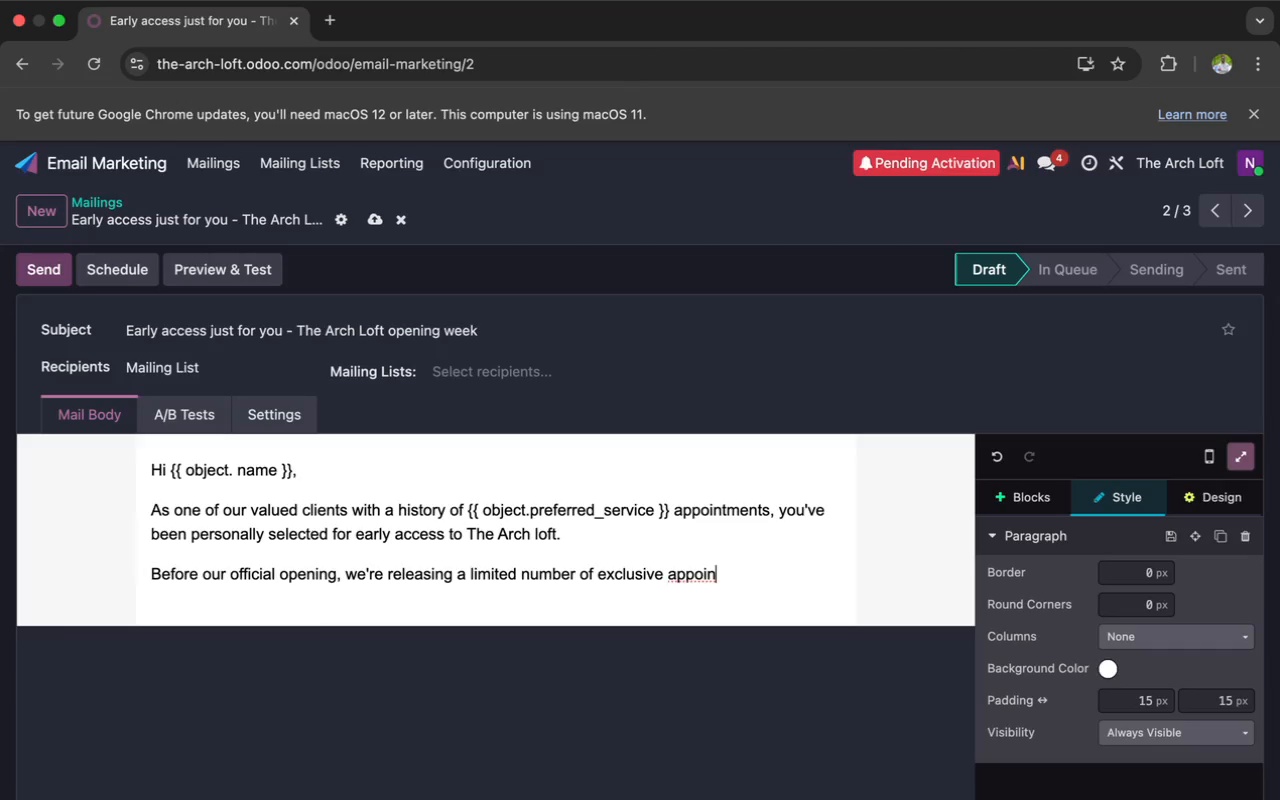 
hold_key(key=T, duration=0.34)
 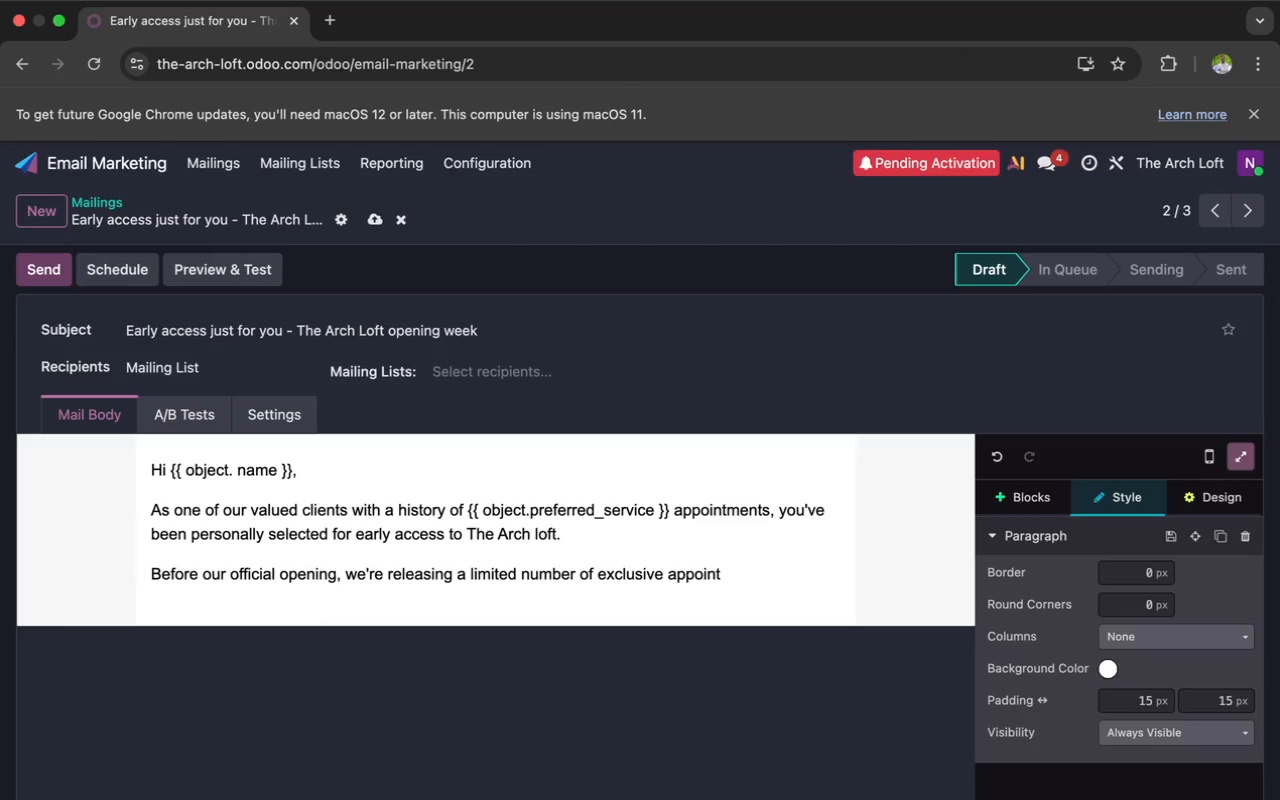 
wait(73.36)
 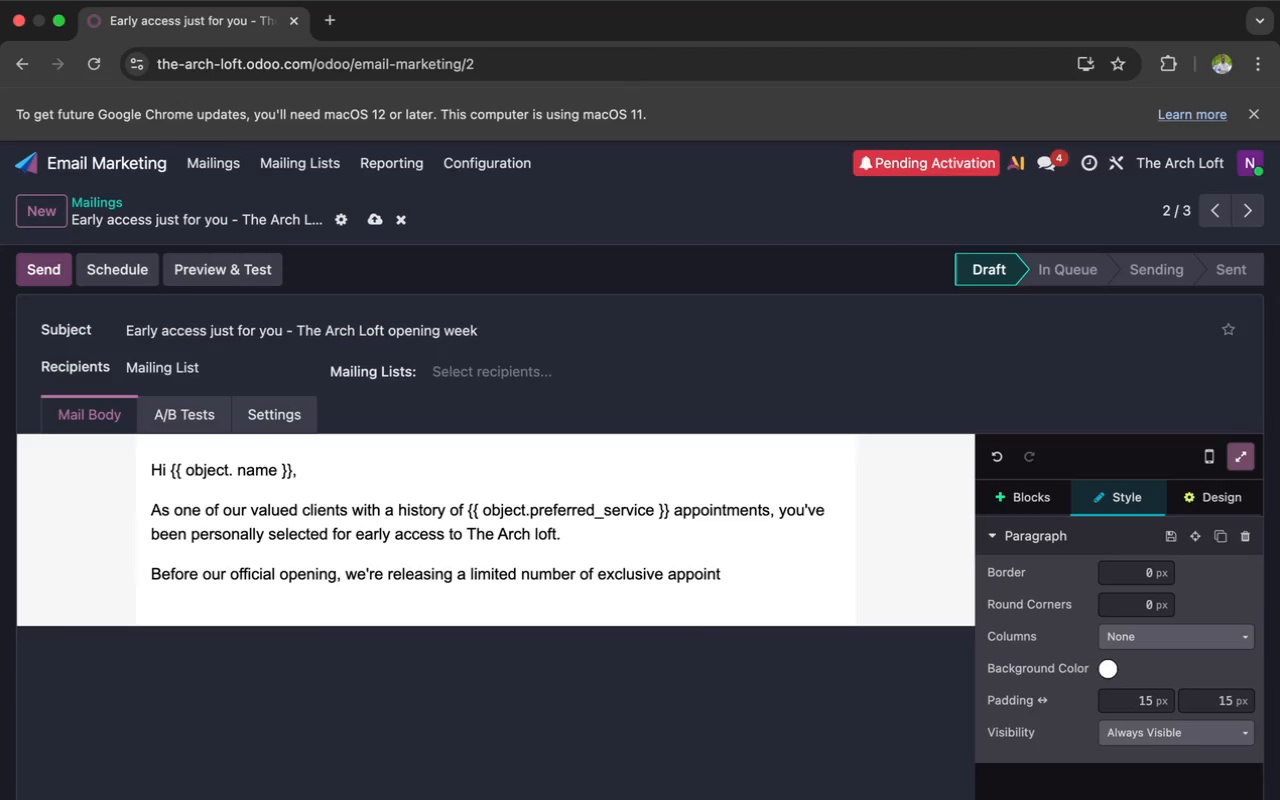 
type(MENT)
 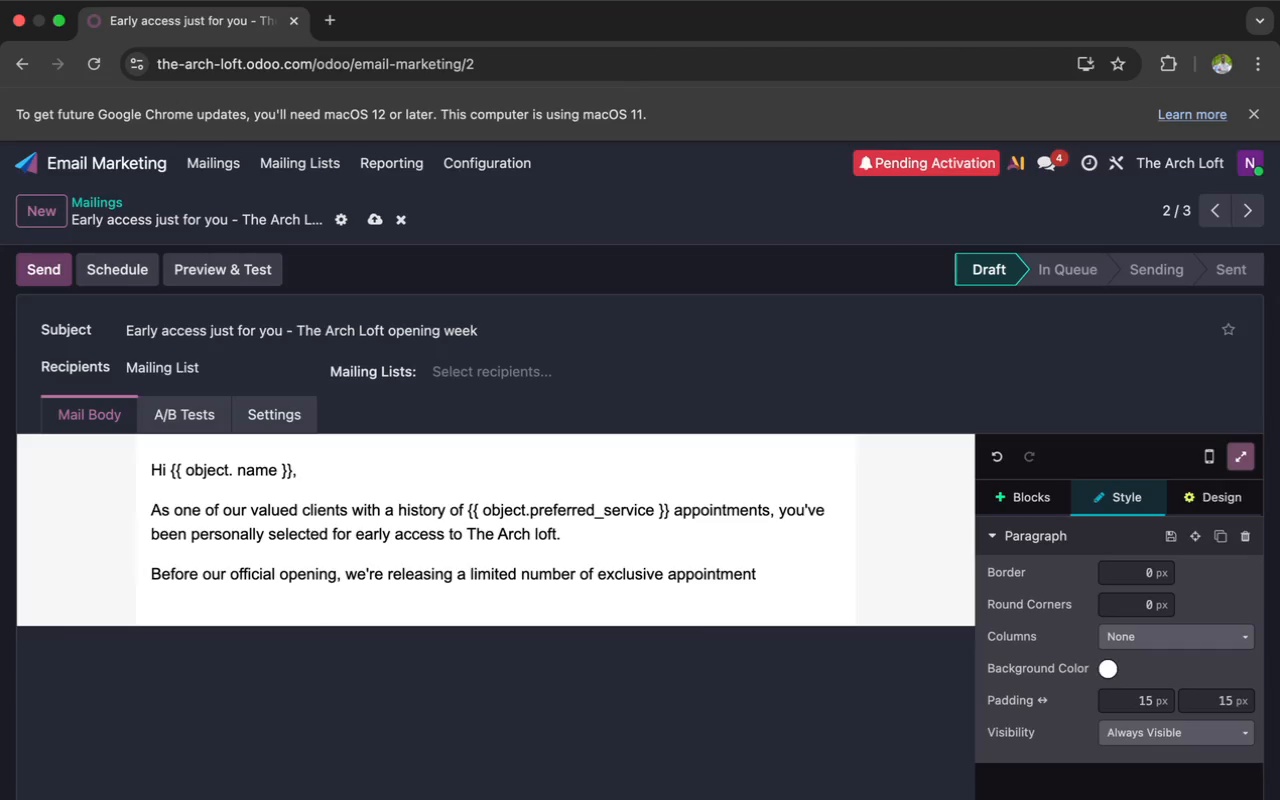 
wait(5.35)
 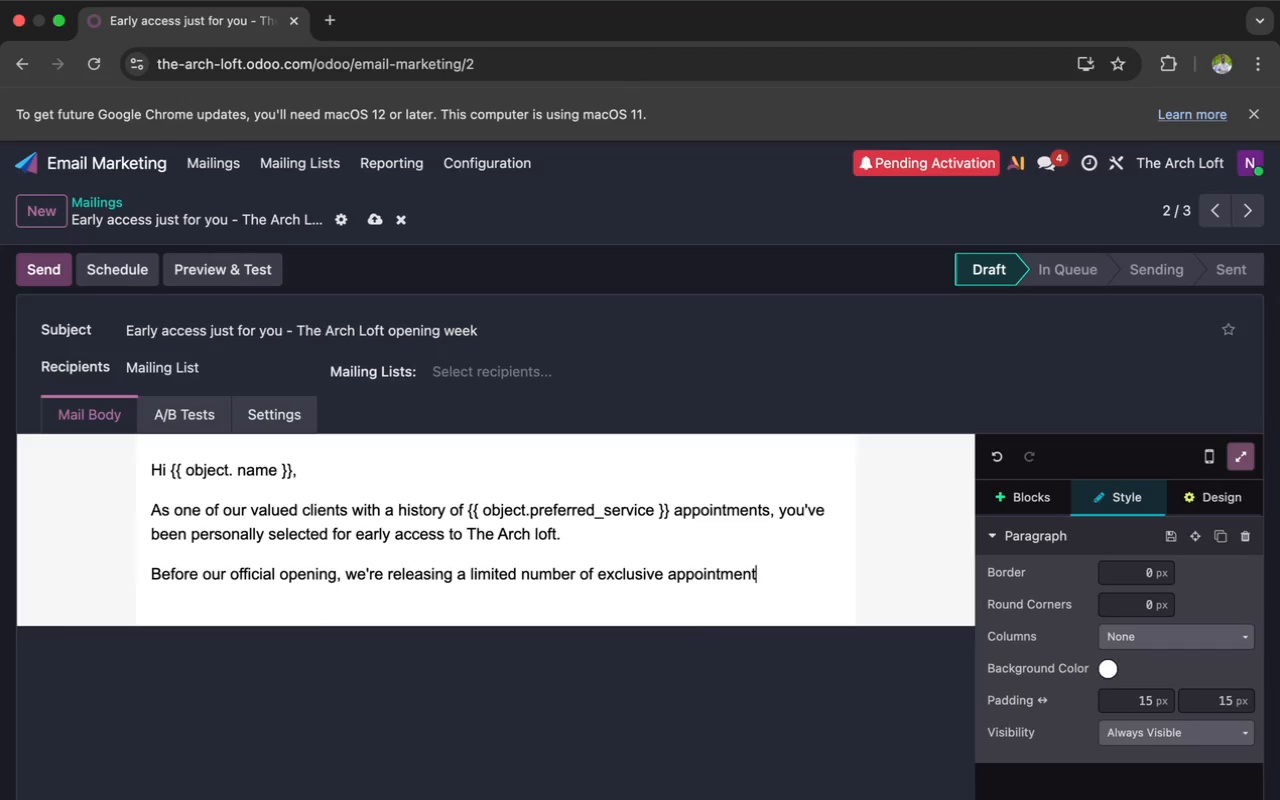 
type(MENT)
 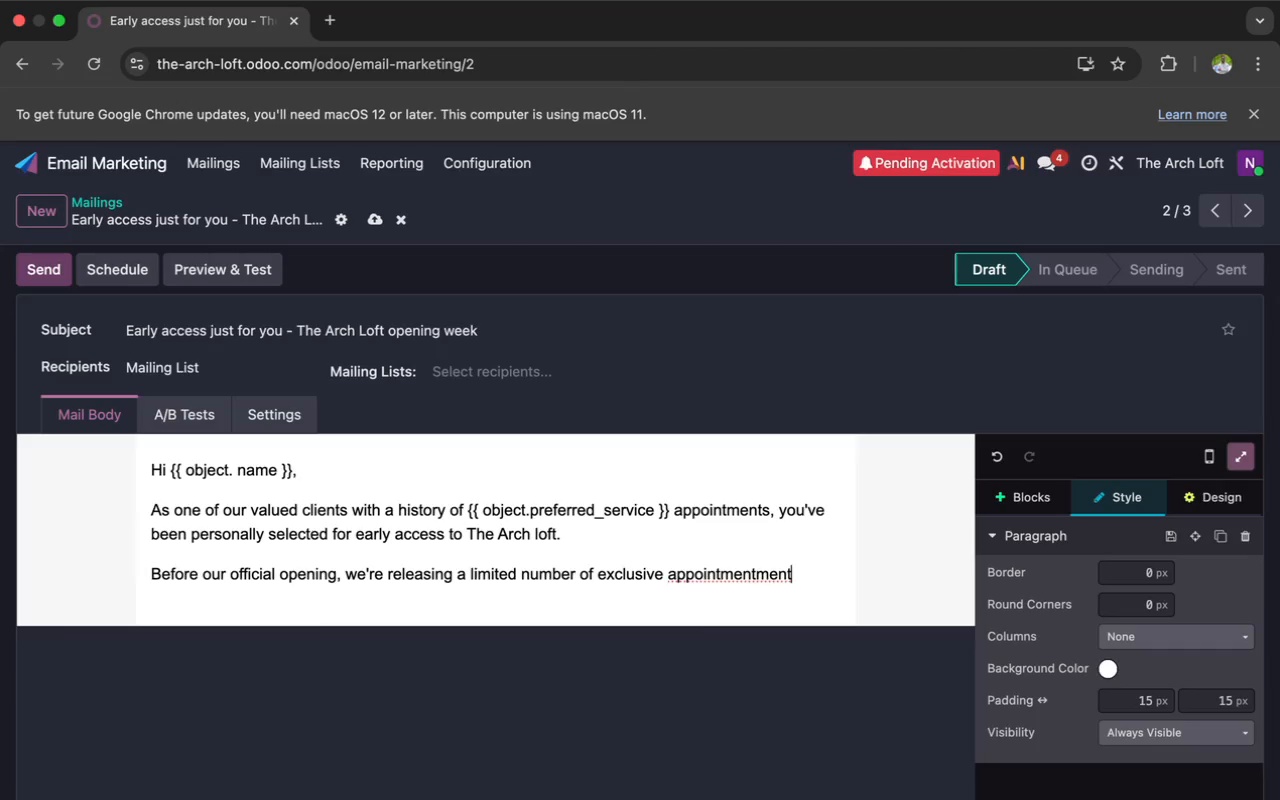 
key(S)
 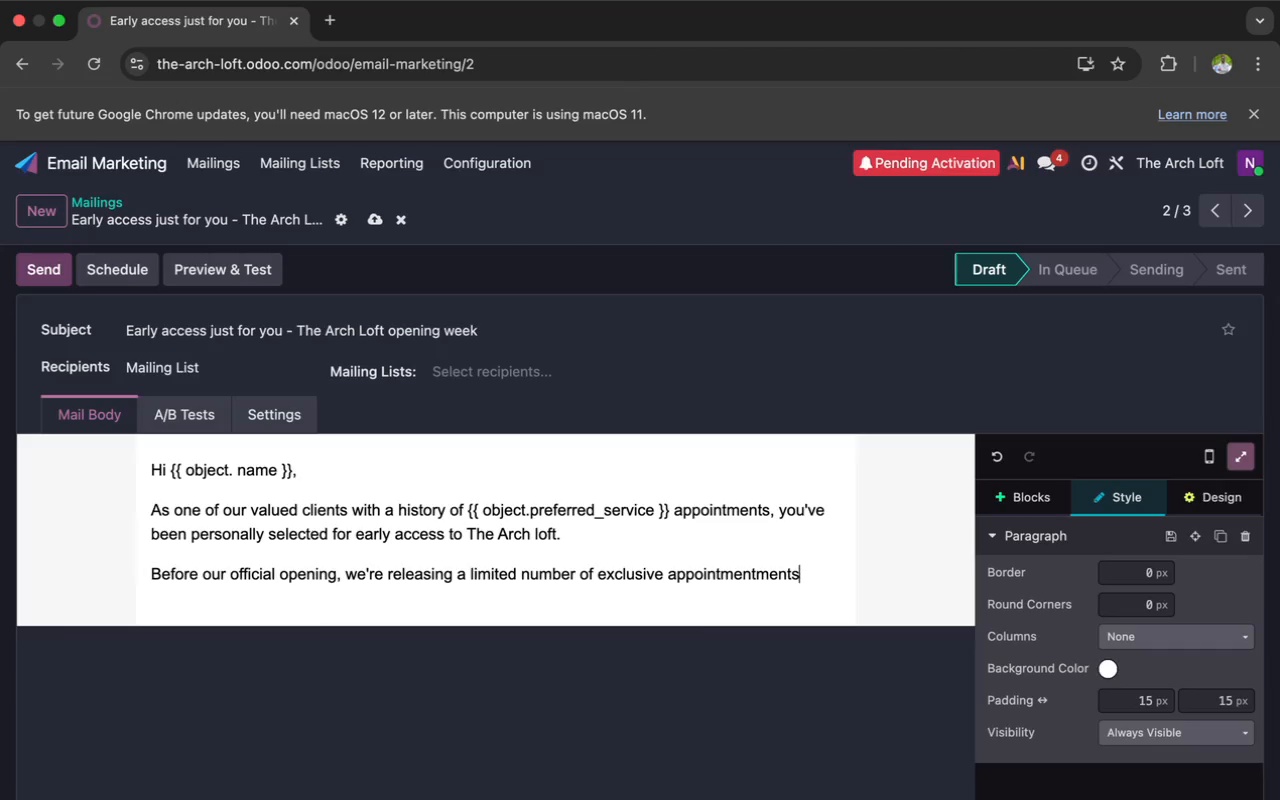 
key(Space)
 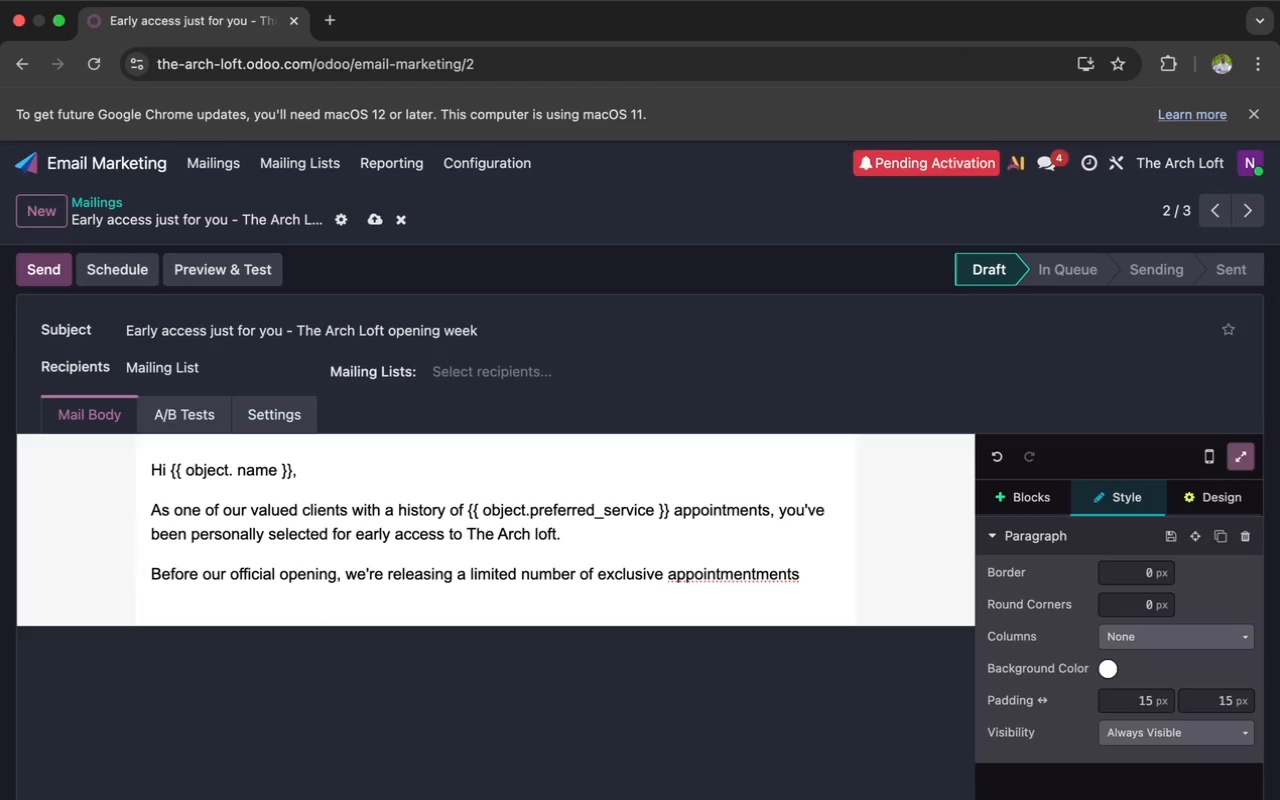 
wait(9.83)
 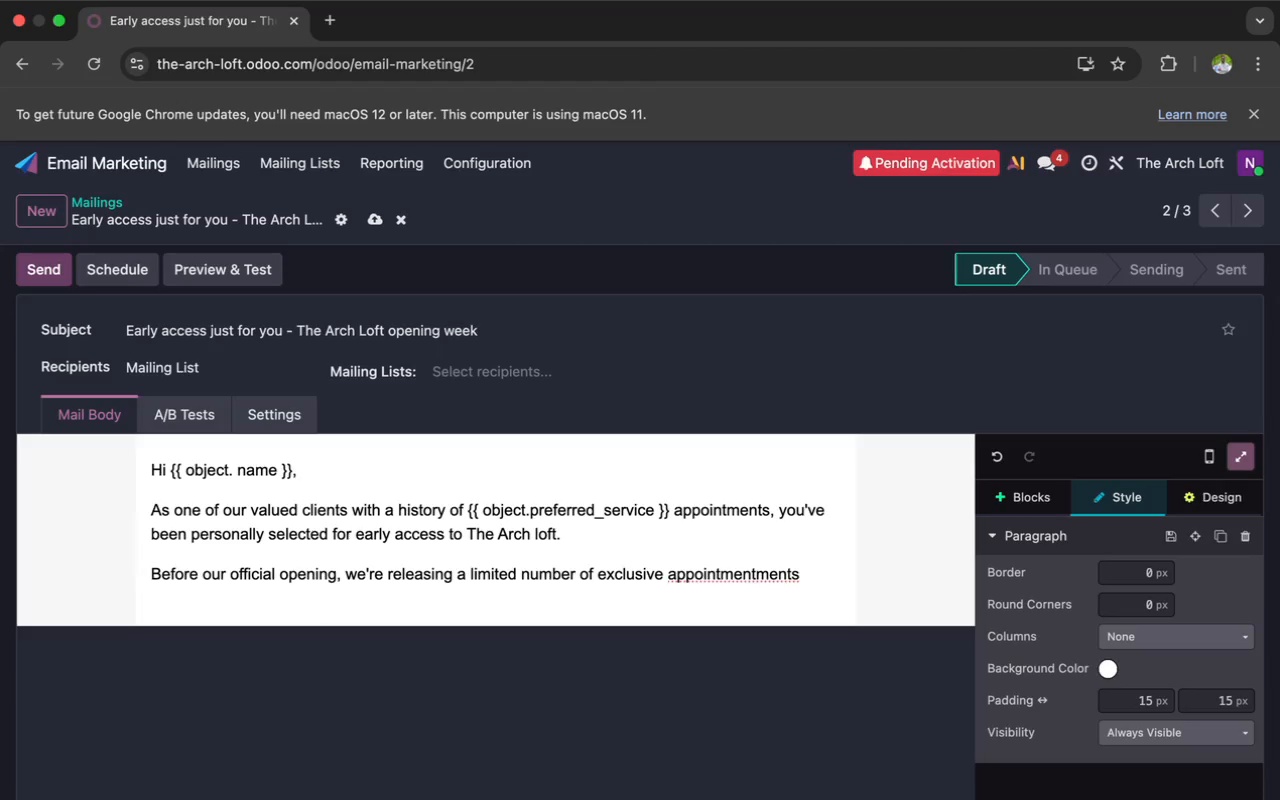 
key(Backspace)
 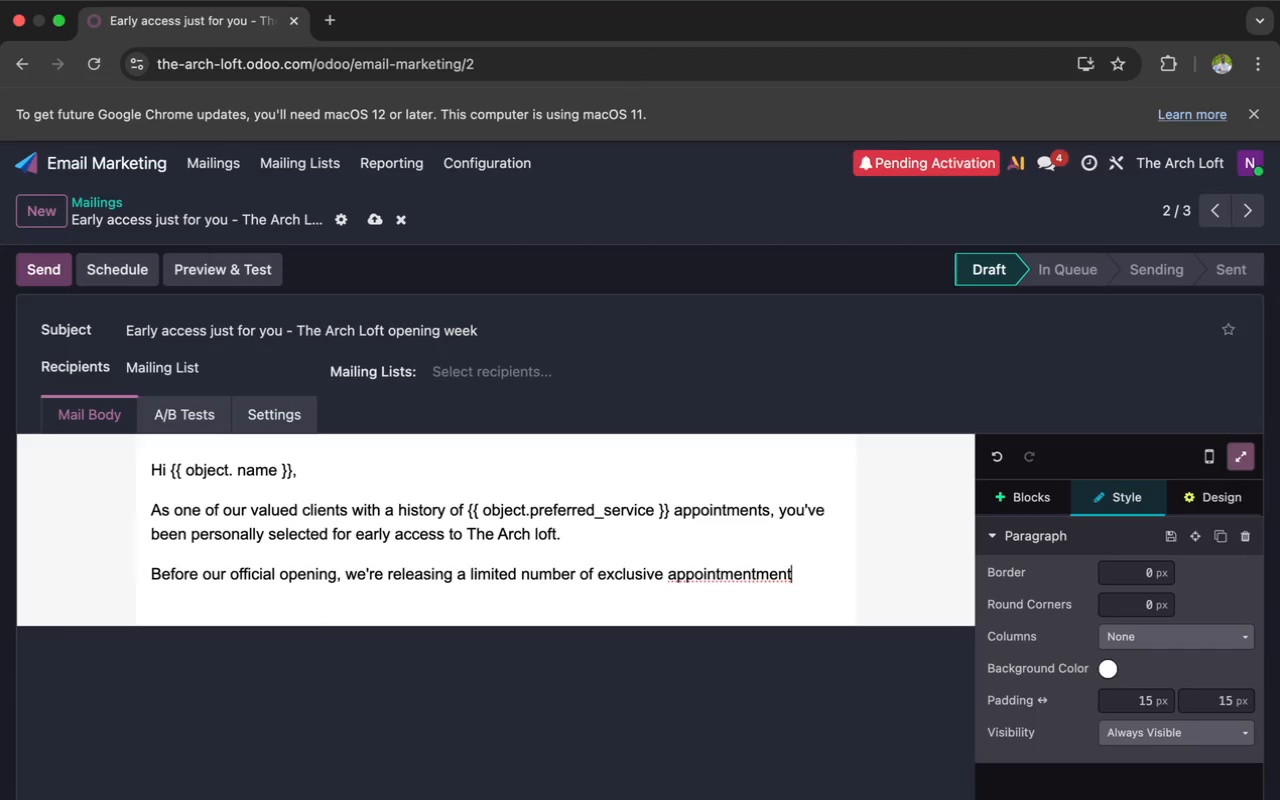 
key(Backspace)
 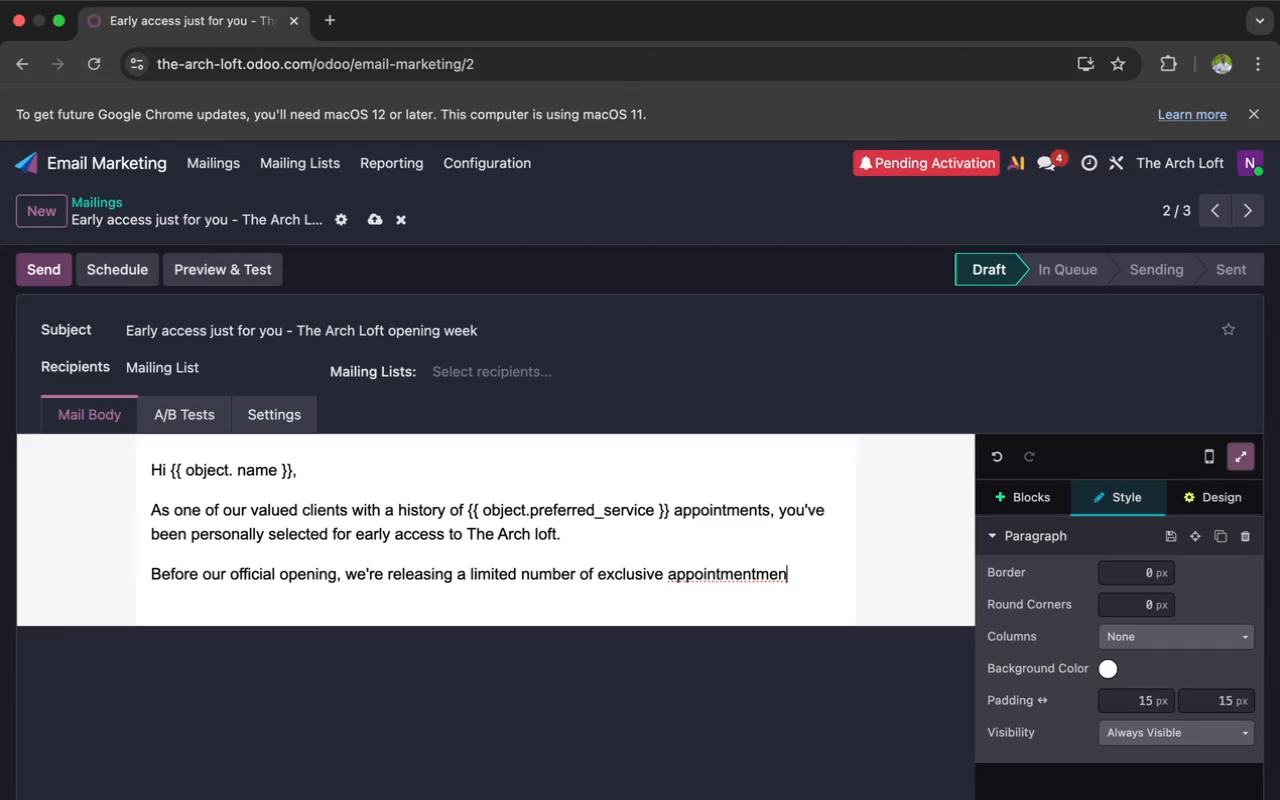 
key(Backspace)
 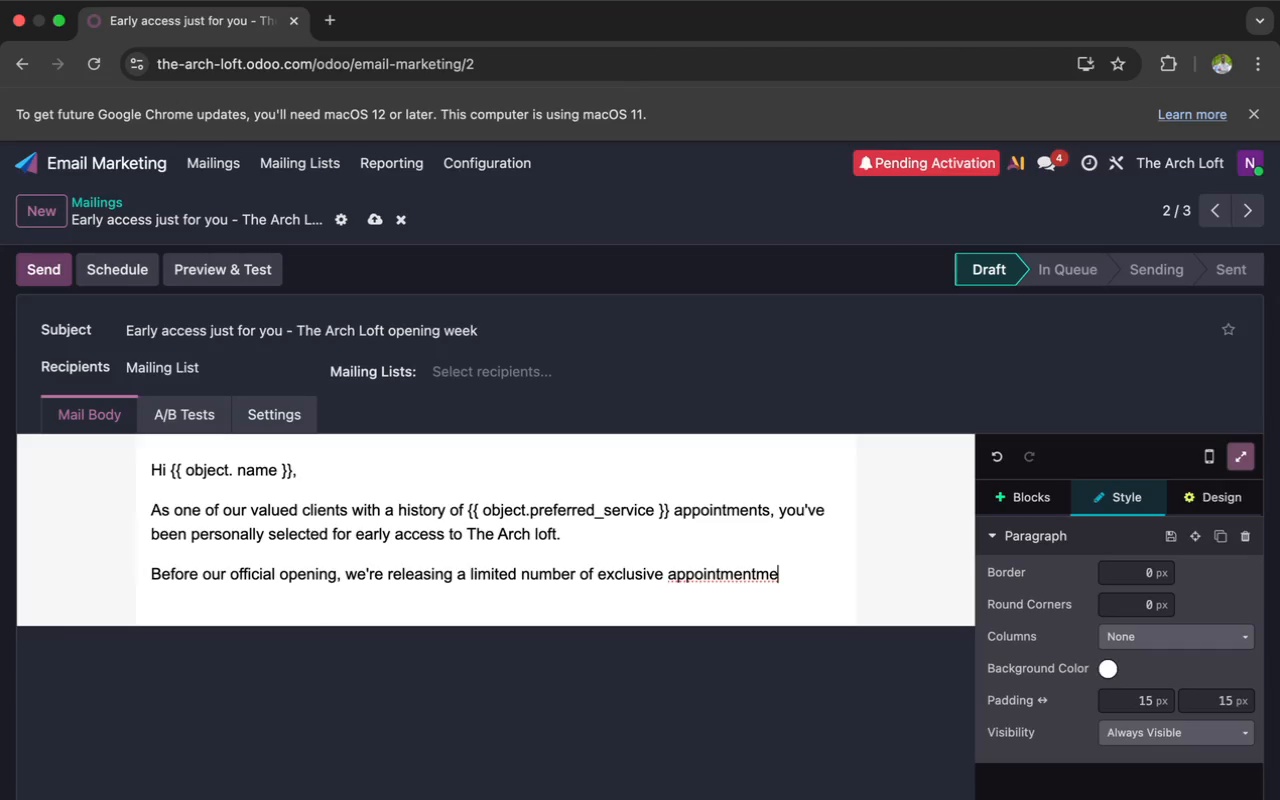 
key(Backspace)
 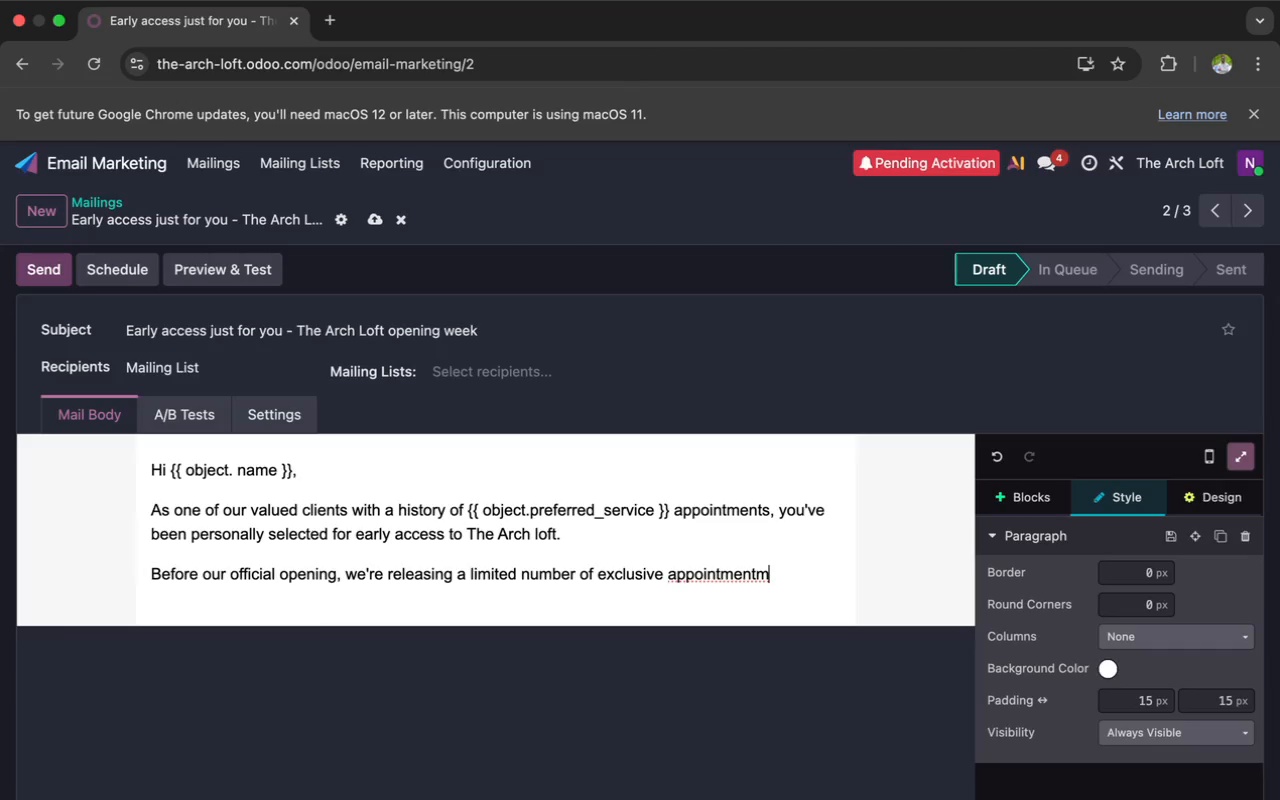 
key(Backspace)
 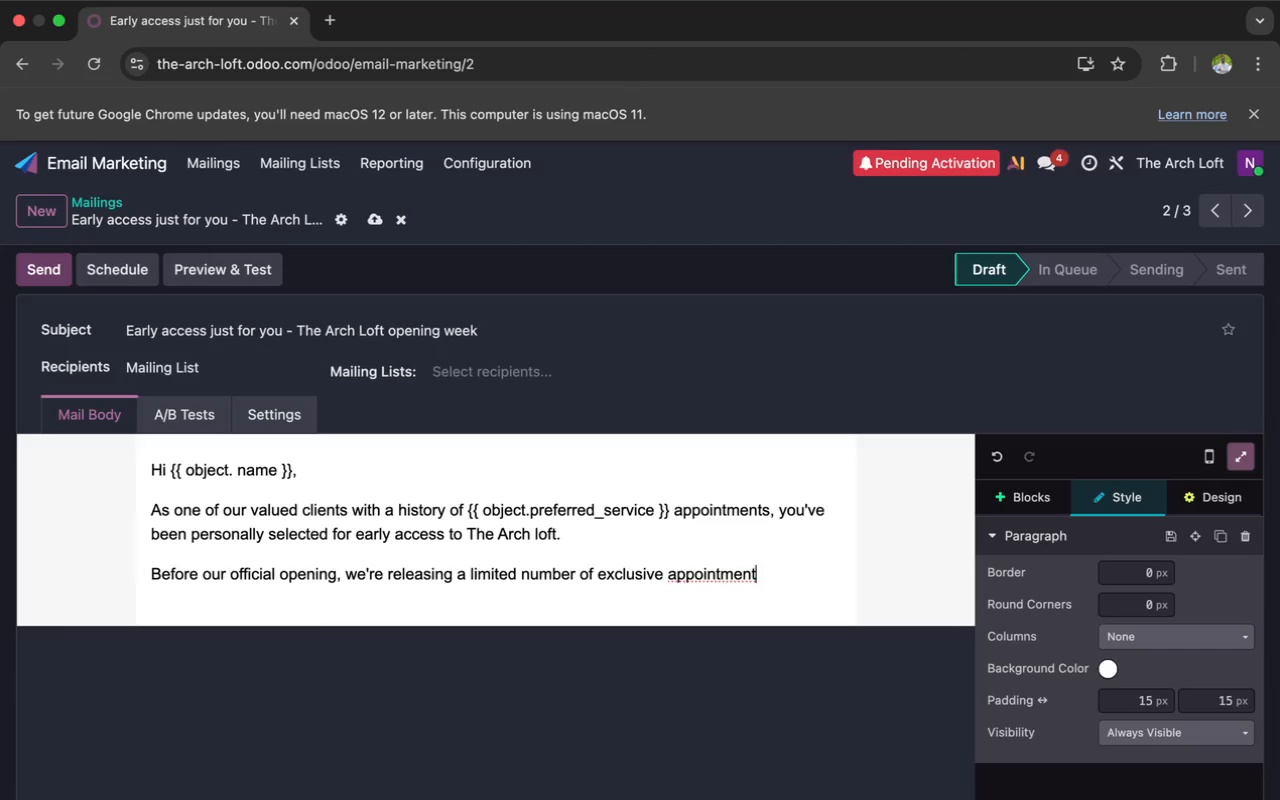 
key(Backspace)
 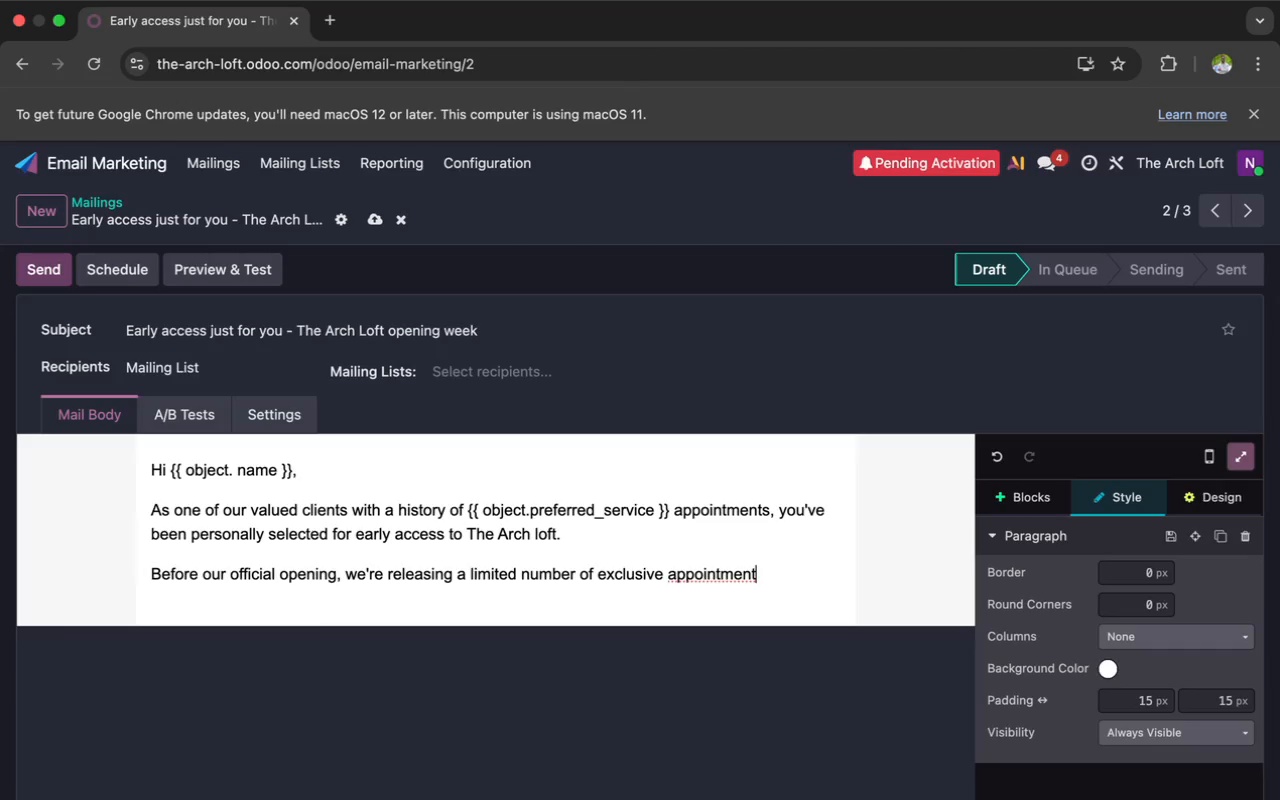 
key(S)
 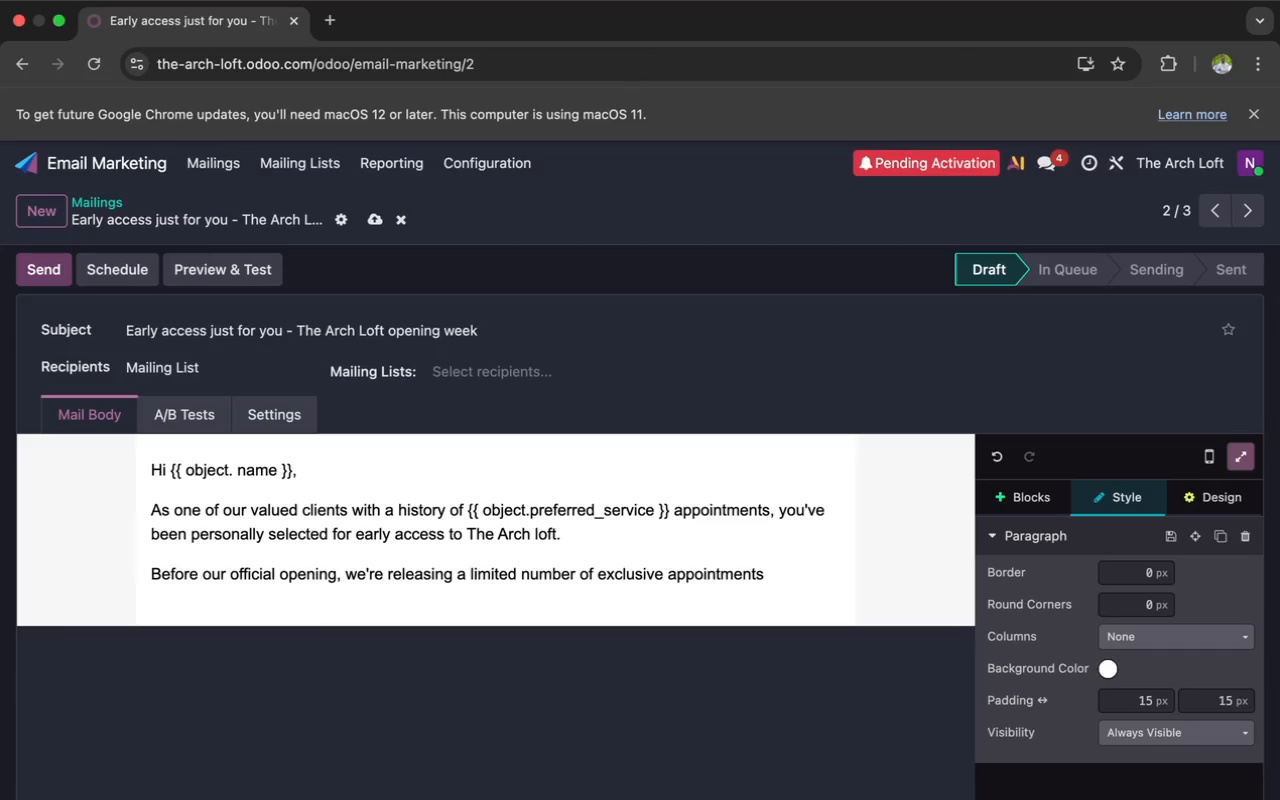 
key(Space)
 